 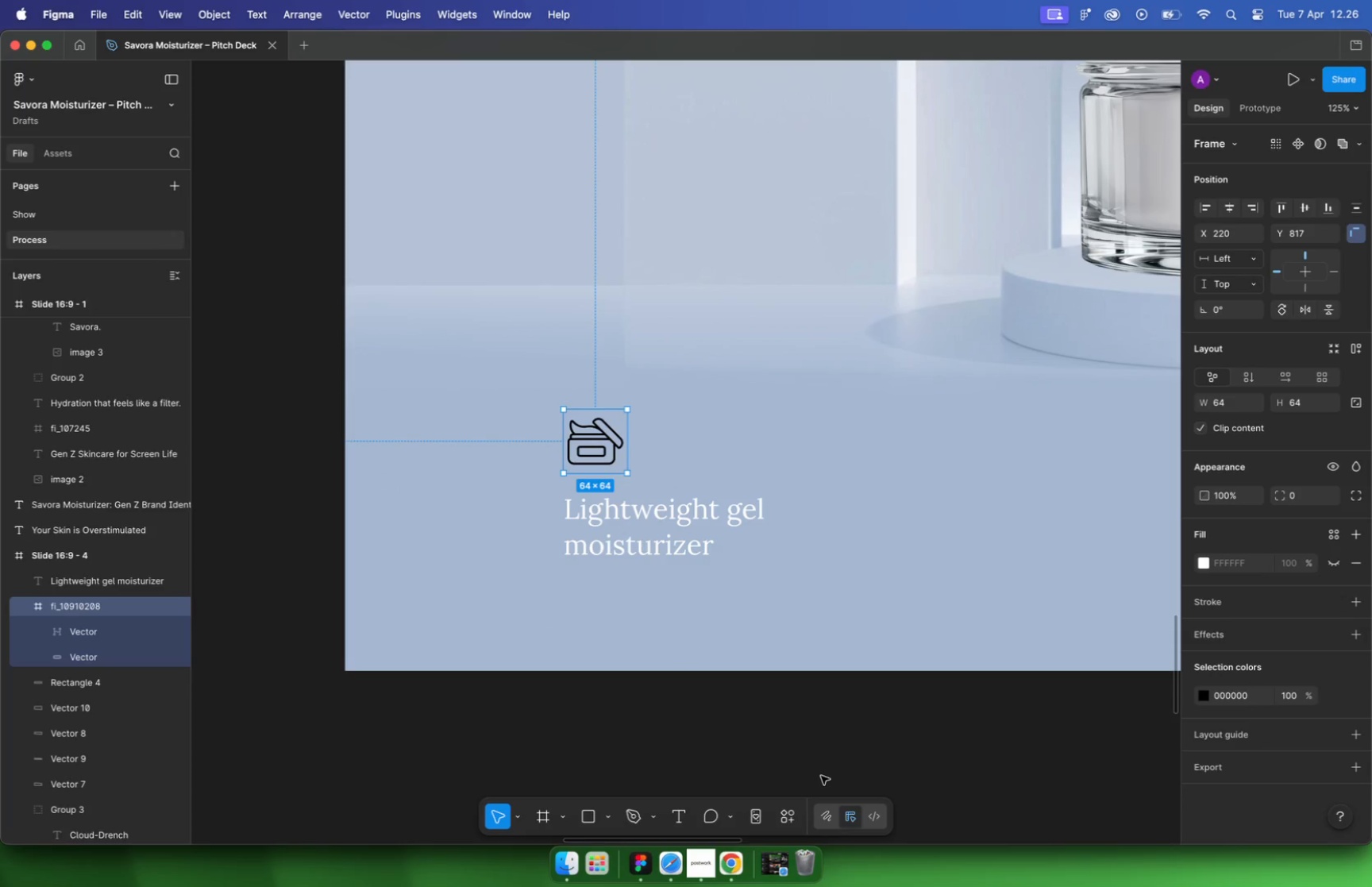 
left_click_drag(start_coordinate=[1034, 566], to_coordinate=[970, 471])
 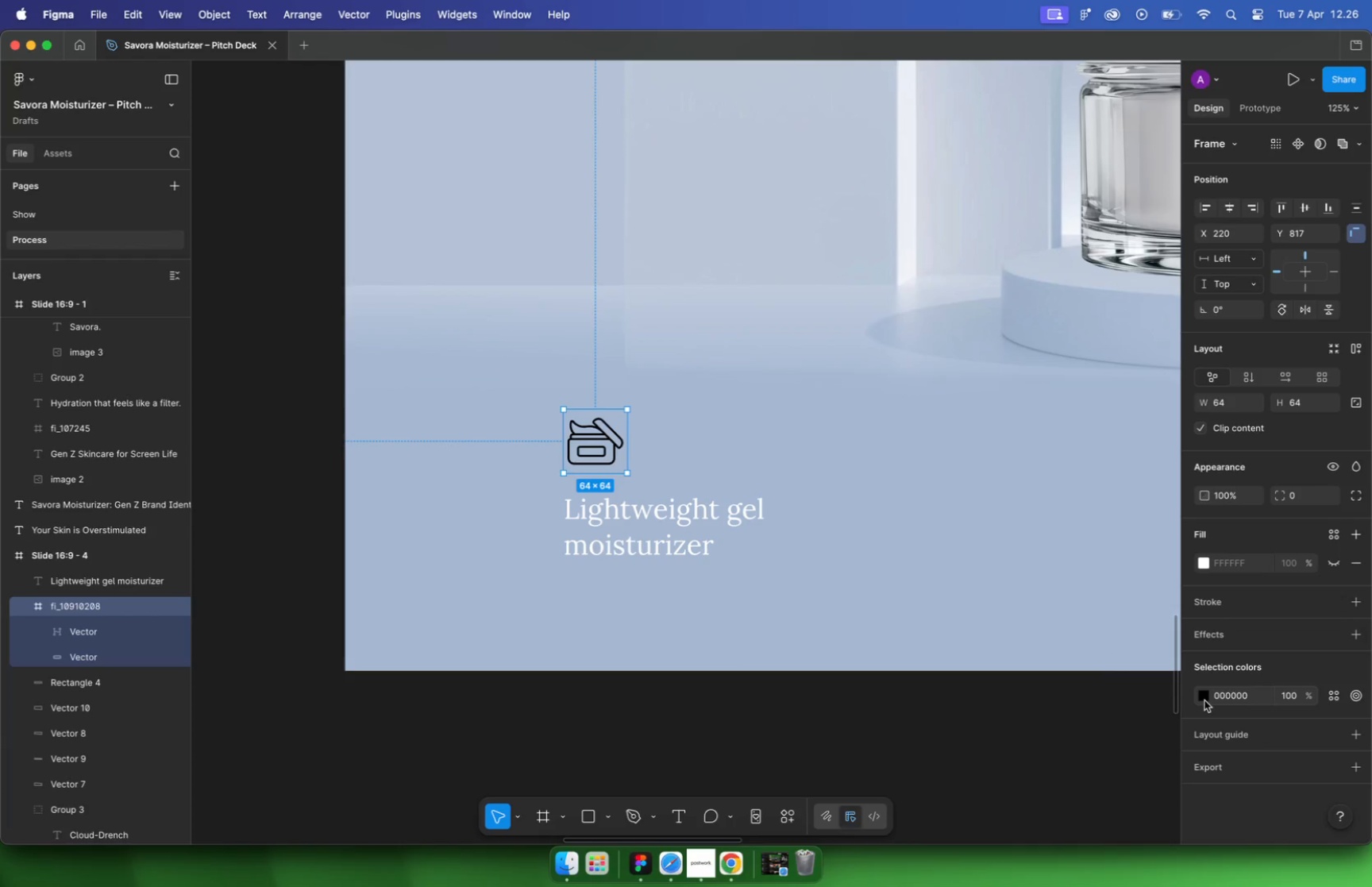 
left_click_drag(start_coordinate=[1042, 680], to_coordinate=[1108, 677])
 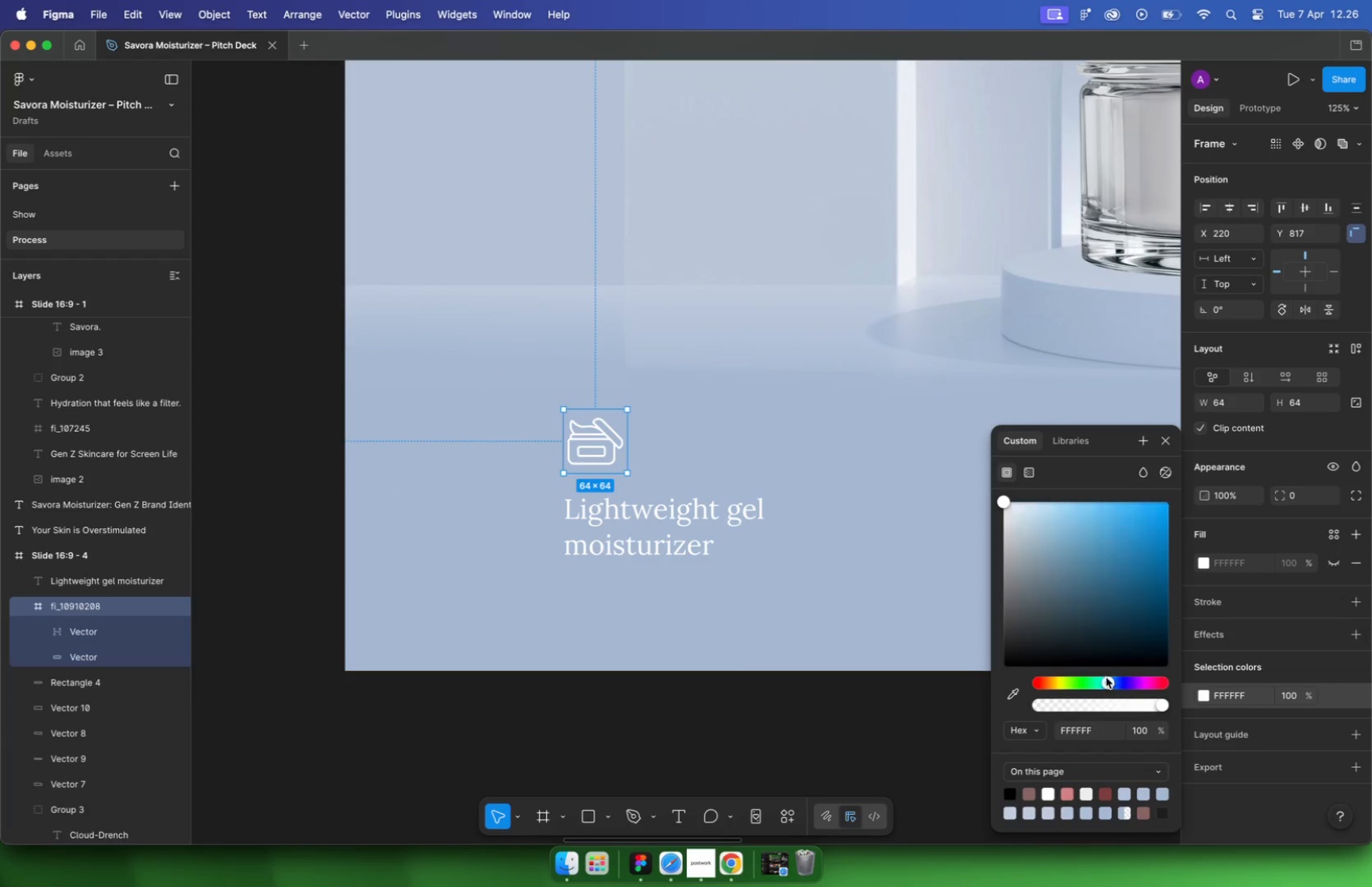 
double_click([880, 532])
 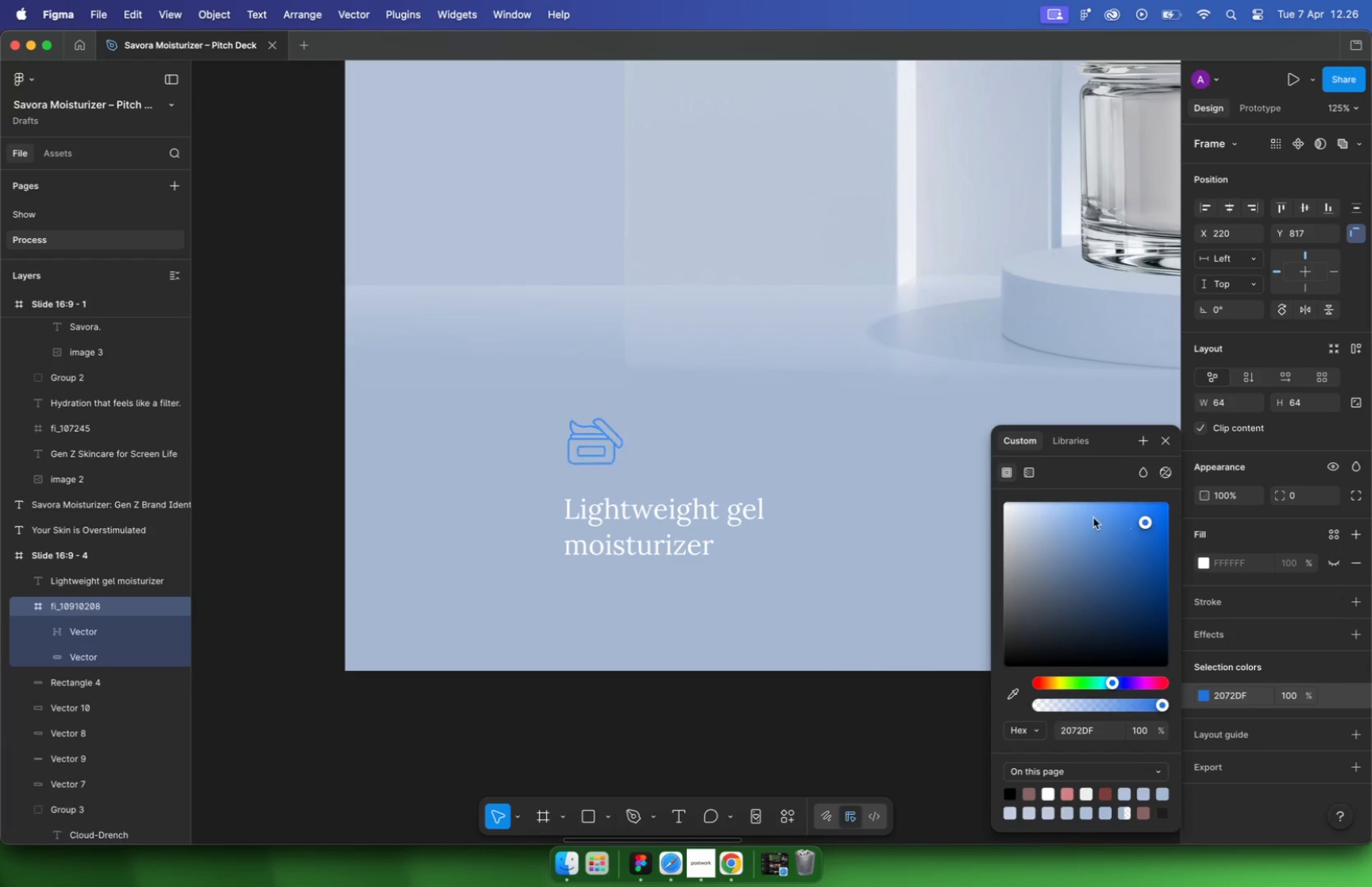 
left_click_drag(start_coordinate=[1040, 530], to_coordinate=[1069, 568])
 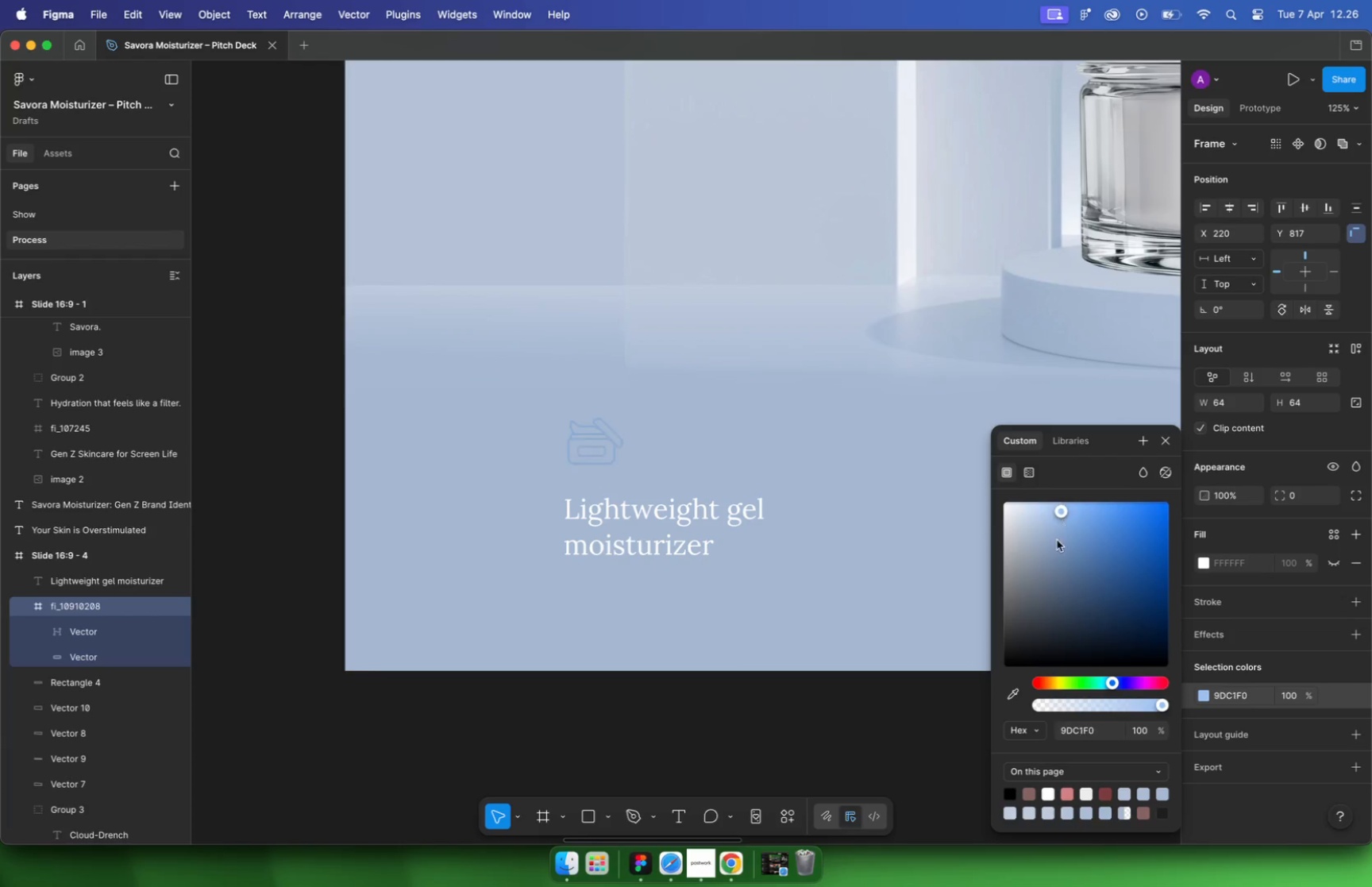 
left_click([799, 682])
 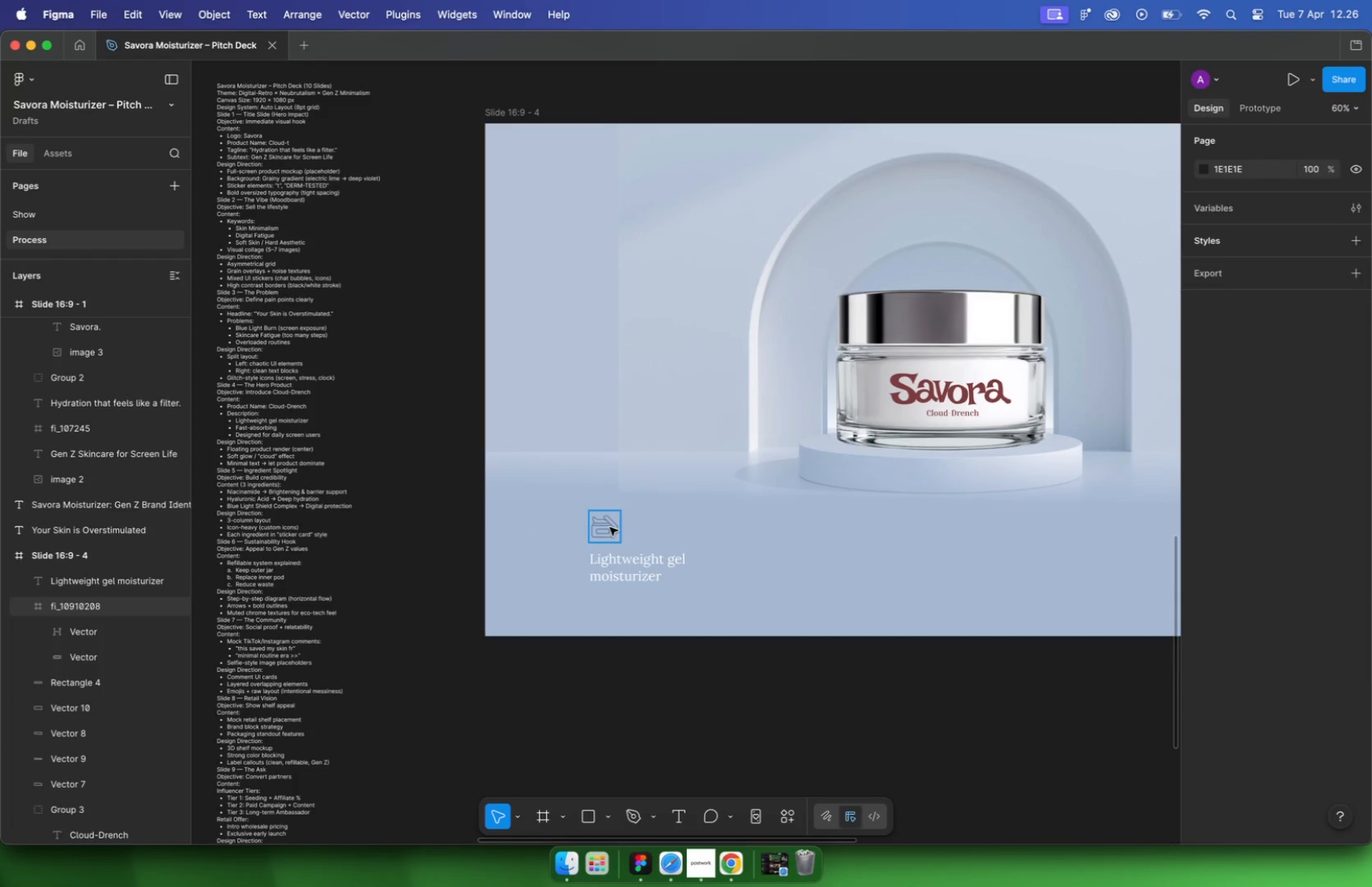 
hold_key(key=CommandLeft, duration=0.69)
scroll: coordinate [613, 604], scroll_direction: down, amount: 10.0
 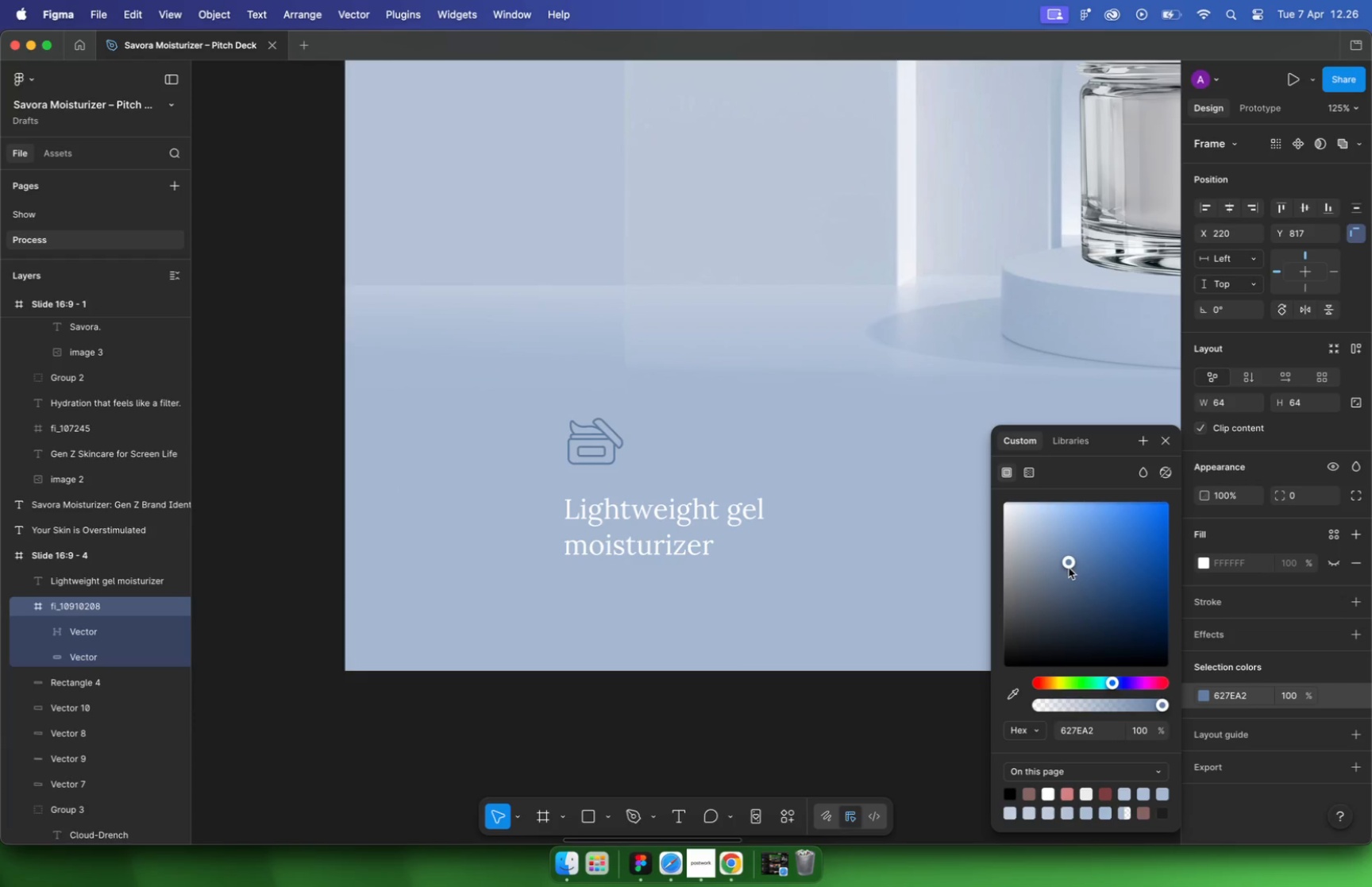 
double_click([1320, 407])
 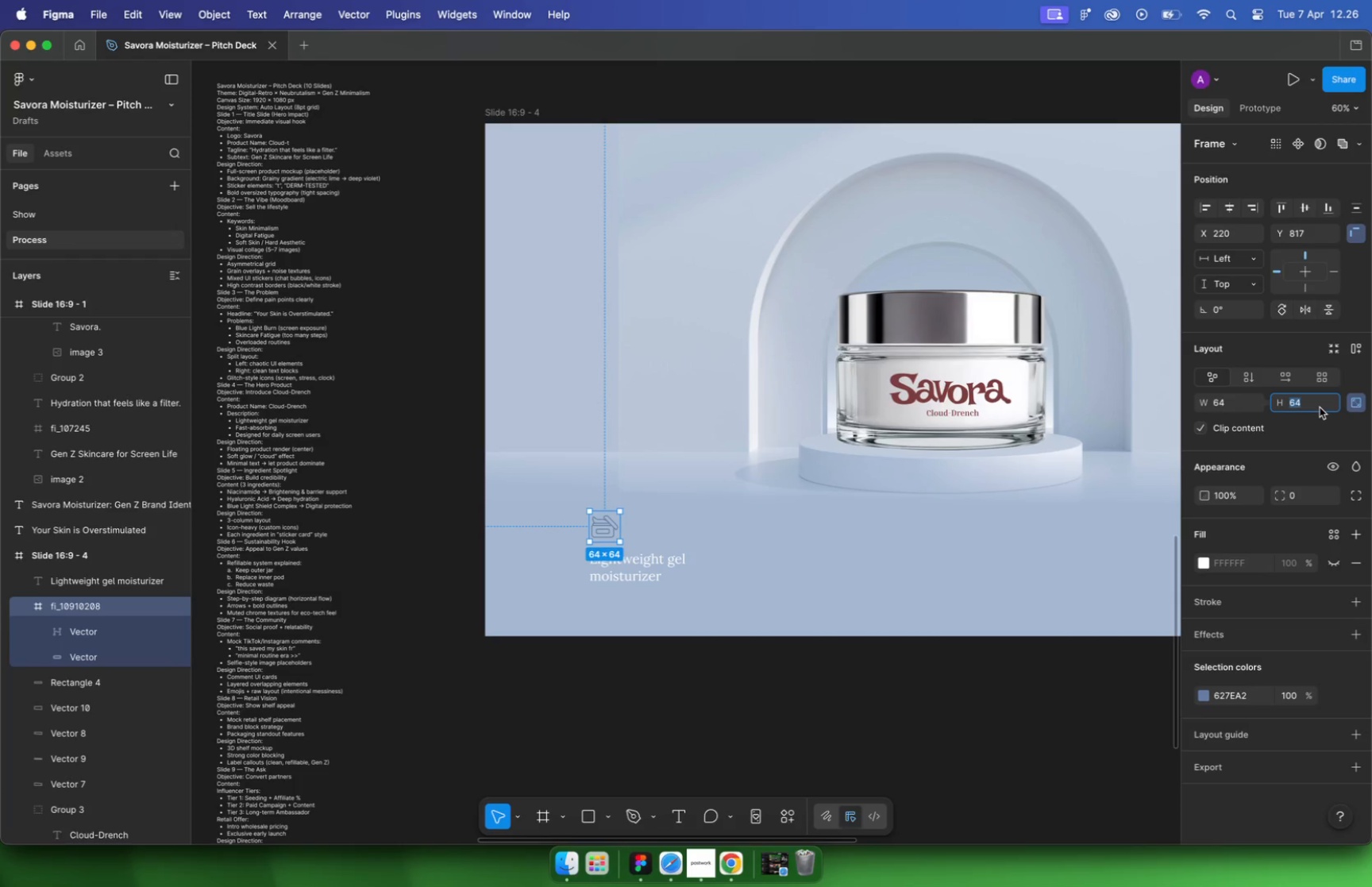 
type(100)
 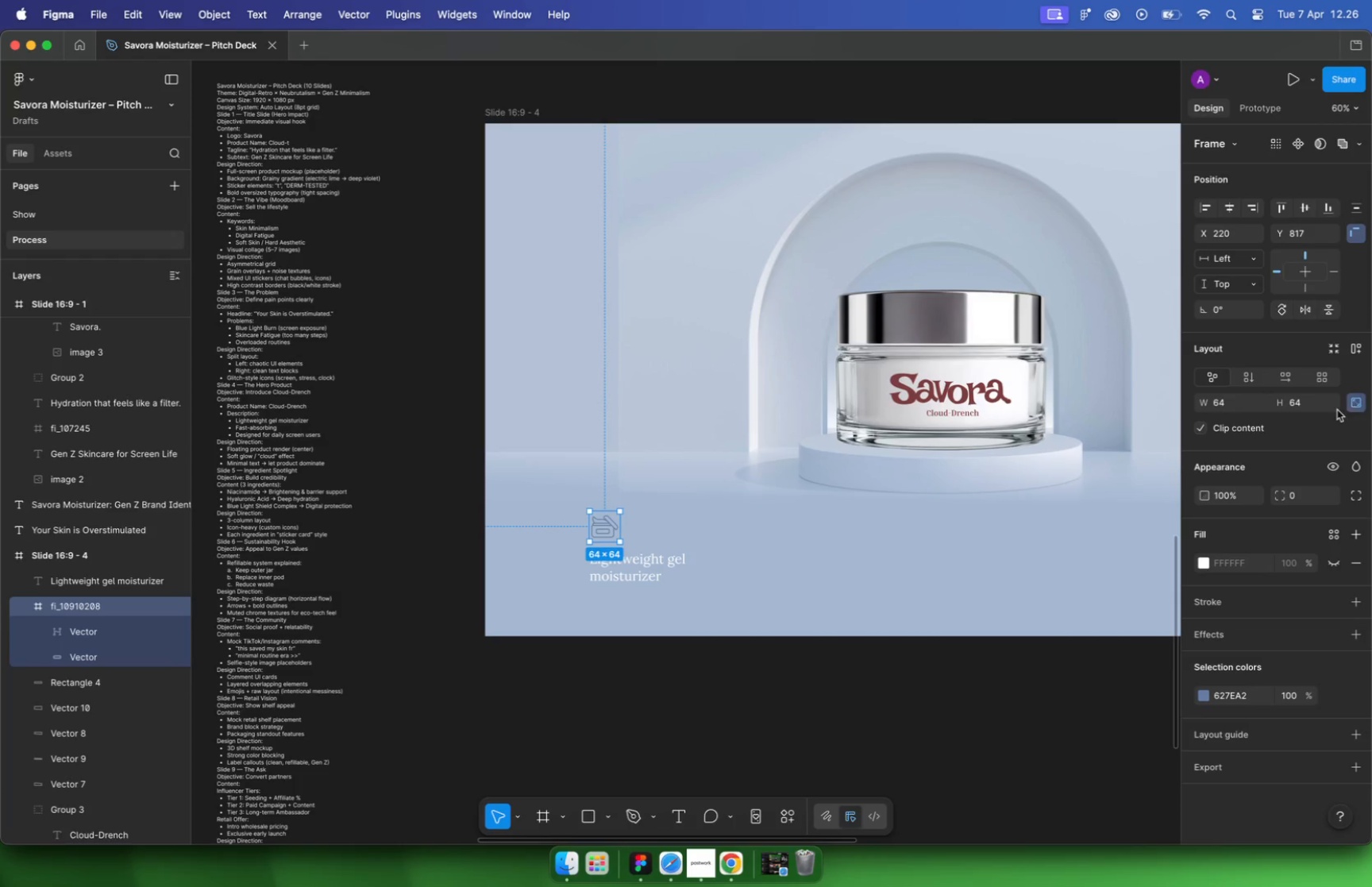 
key(Enter)
 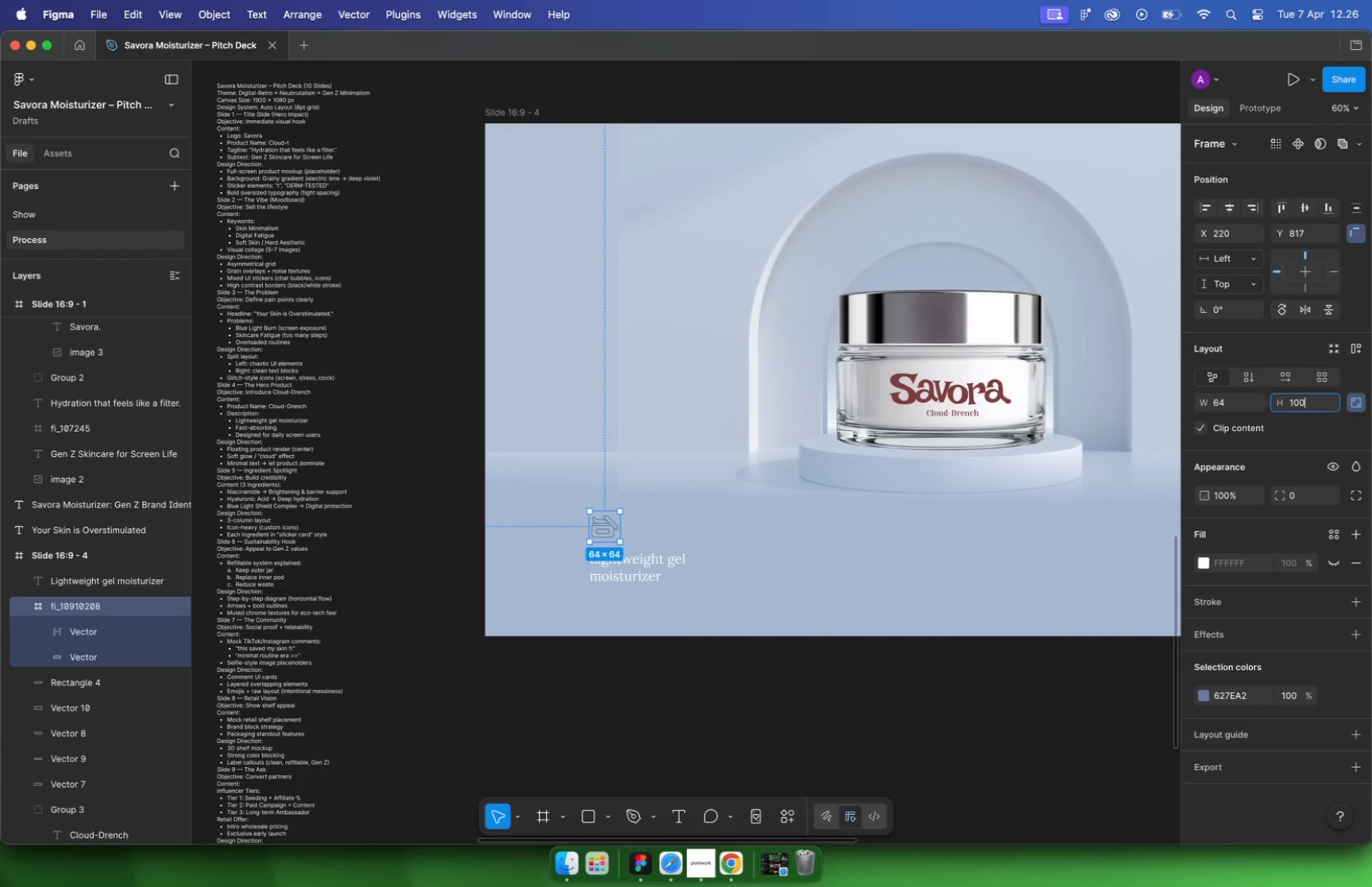 
hold_key(key=CommandLeft, duration=0.35)
scroll: coordinate [622, 531], scroll_direction: up, amount: 4.0
 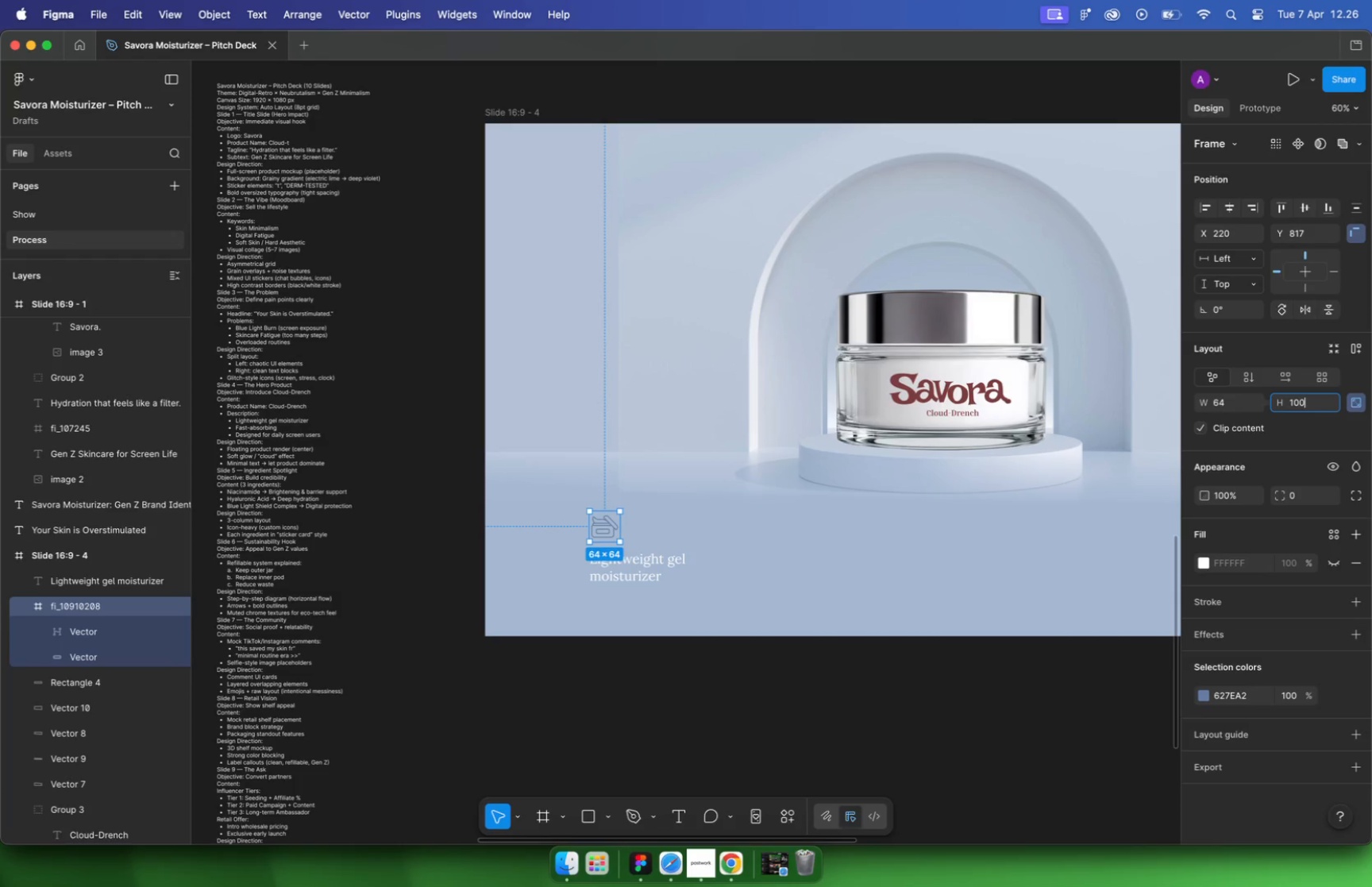 
left_click_drag(start_coordinate=[616, 541], to_coordinate=[618, 521])
 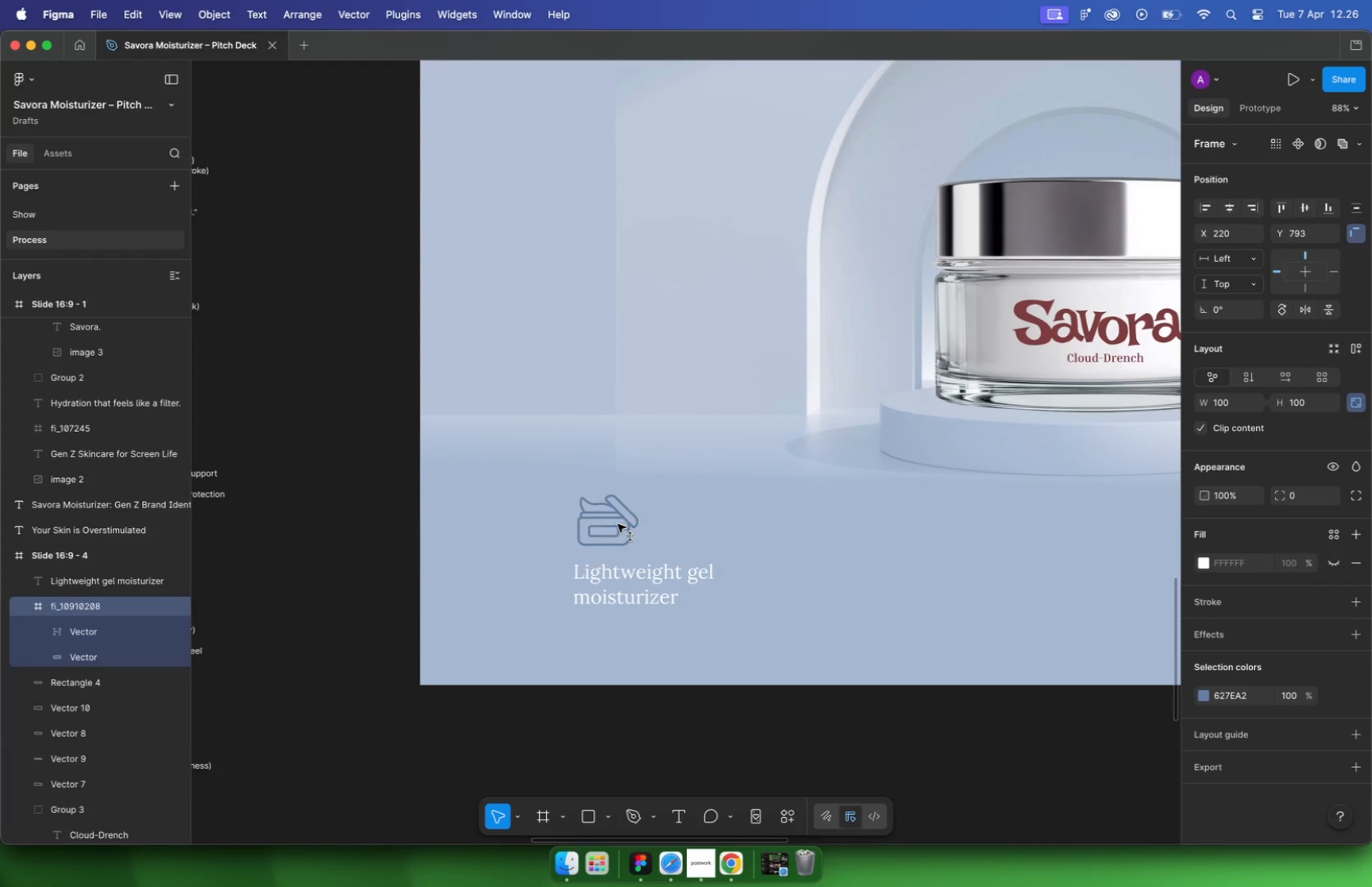 
hold_key(key=ShiftLeft, duration=2.79)
 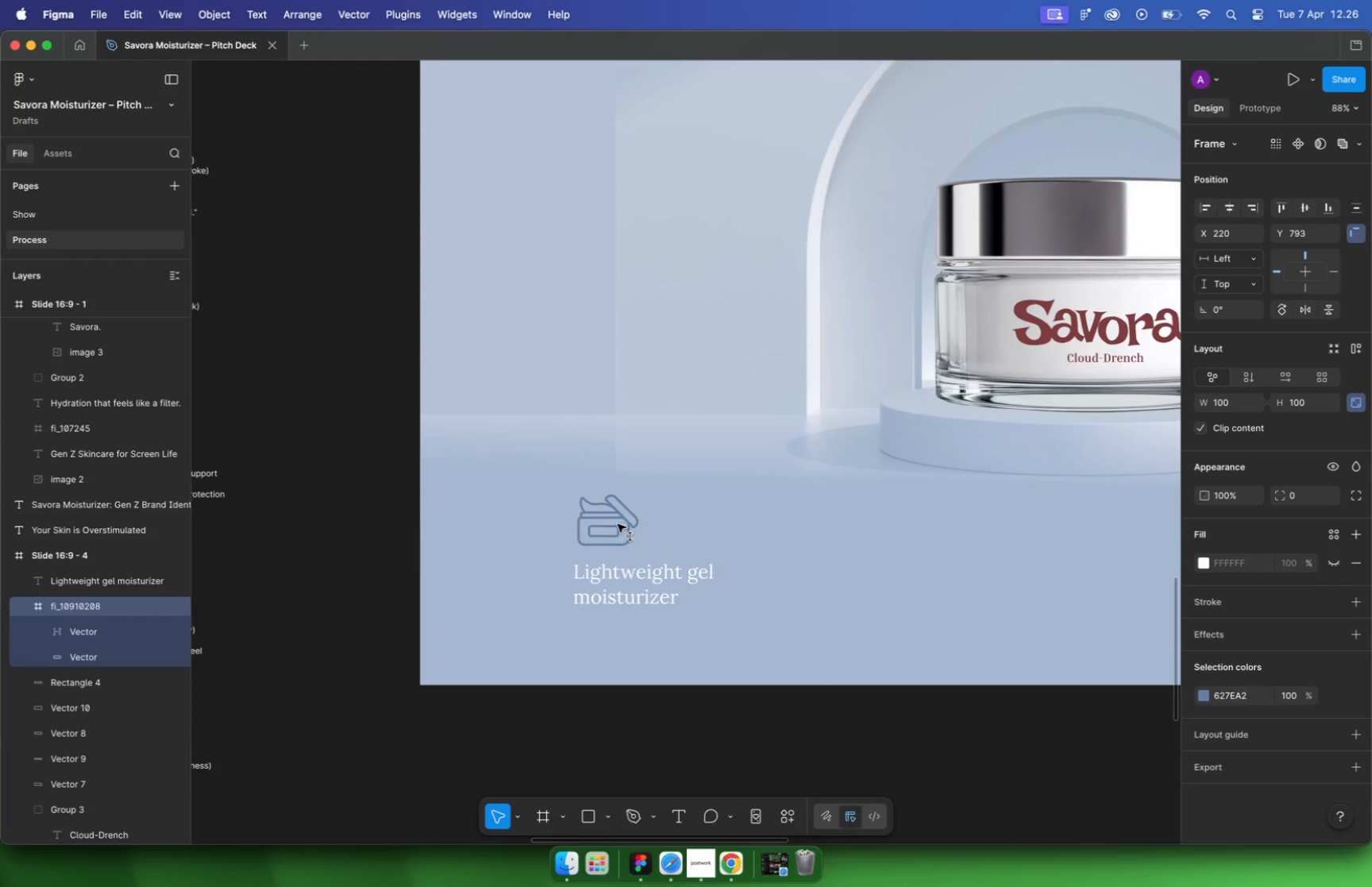 
hold_key(key=CommandLeft, duration=0.59)
scroll: coordinate [636, 572], scroll_direction: down, amount: 10.0
 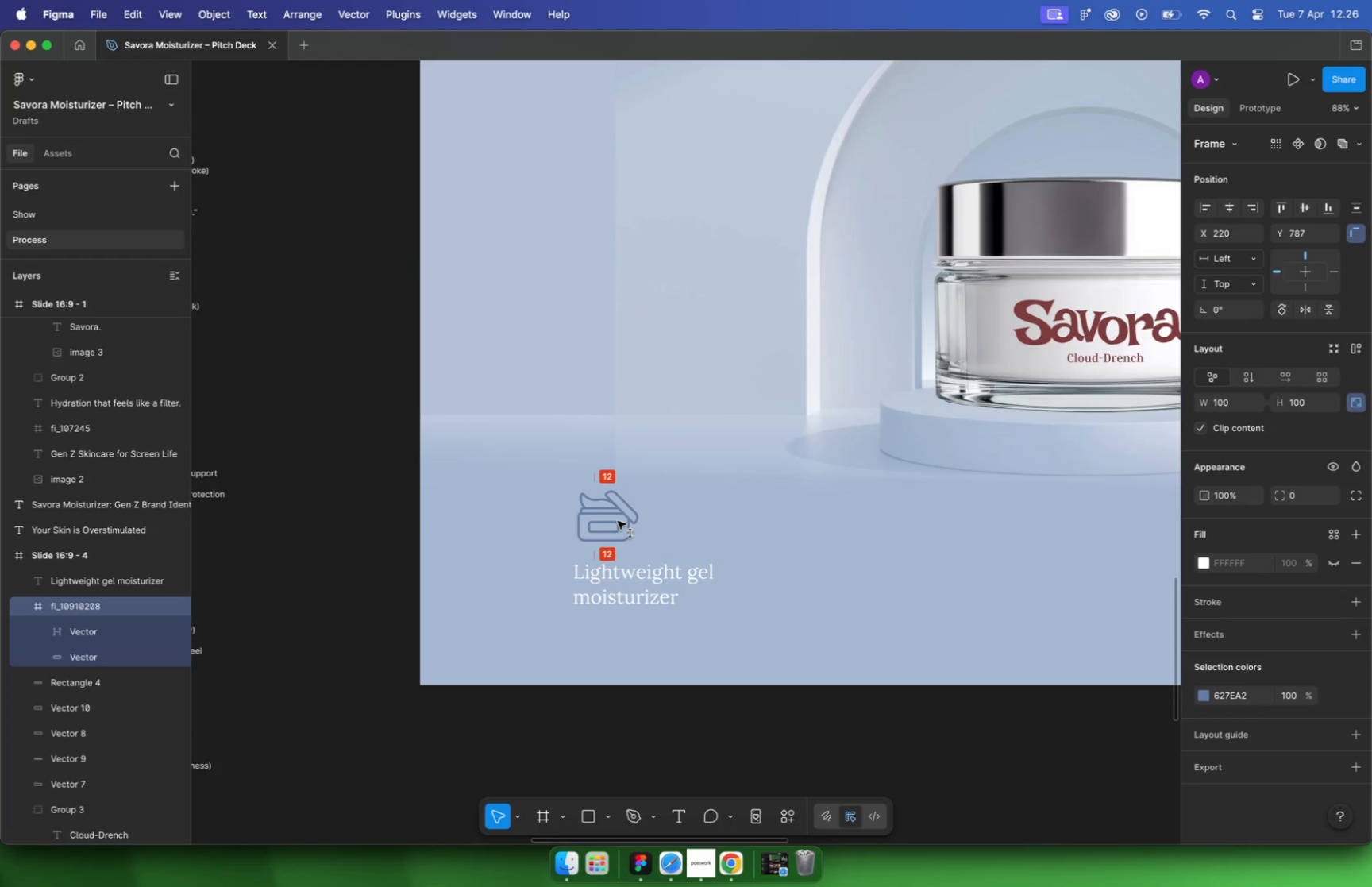 
hold_key(key=CommandLeft, duration=0.38)
scroll: coordinate [675, 637], scroll_direction: up, amount: 10.0
 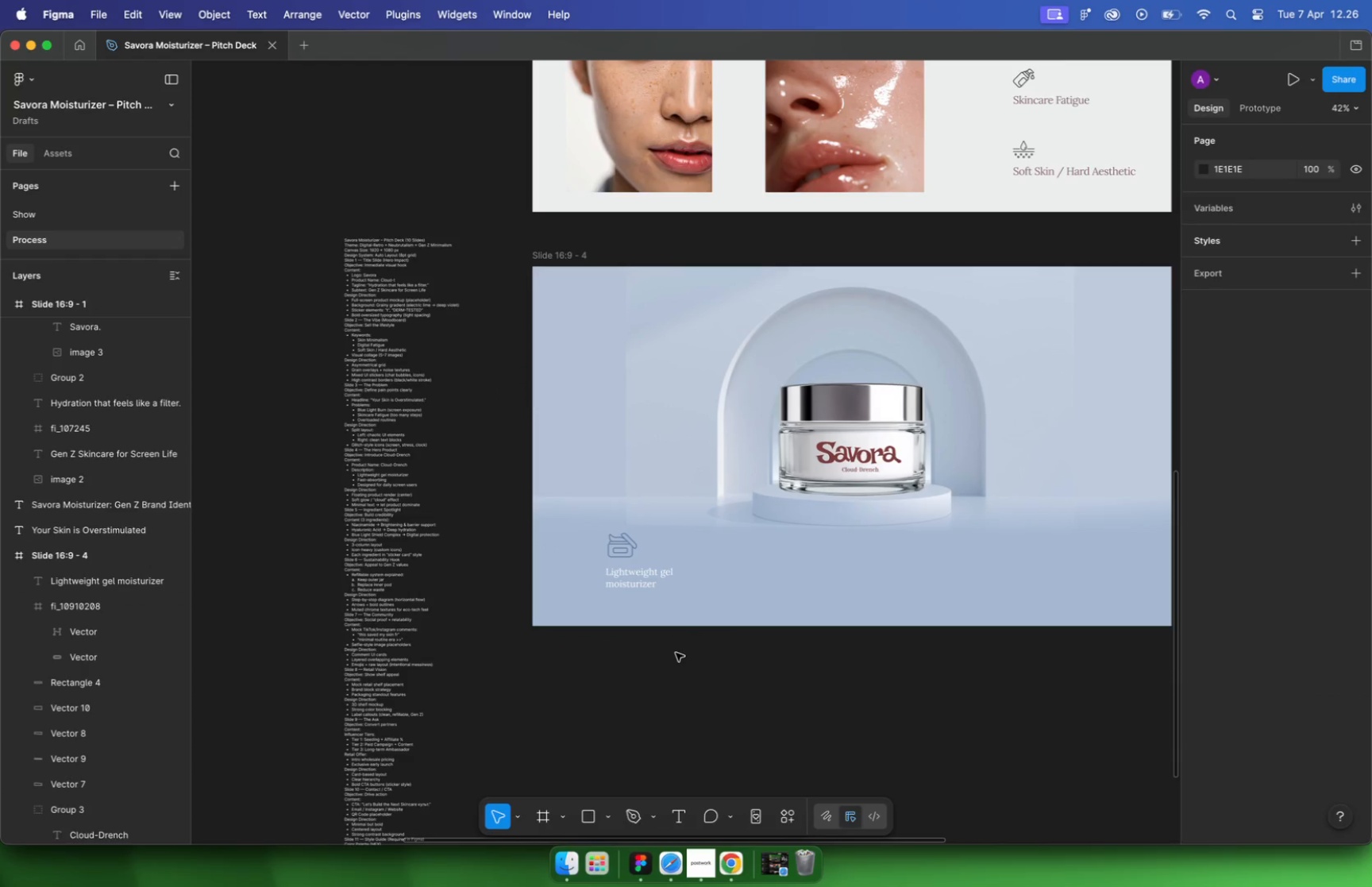 
left_click([607, 526])
 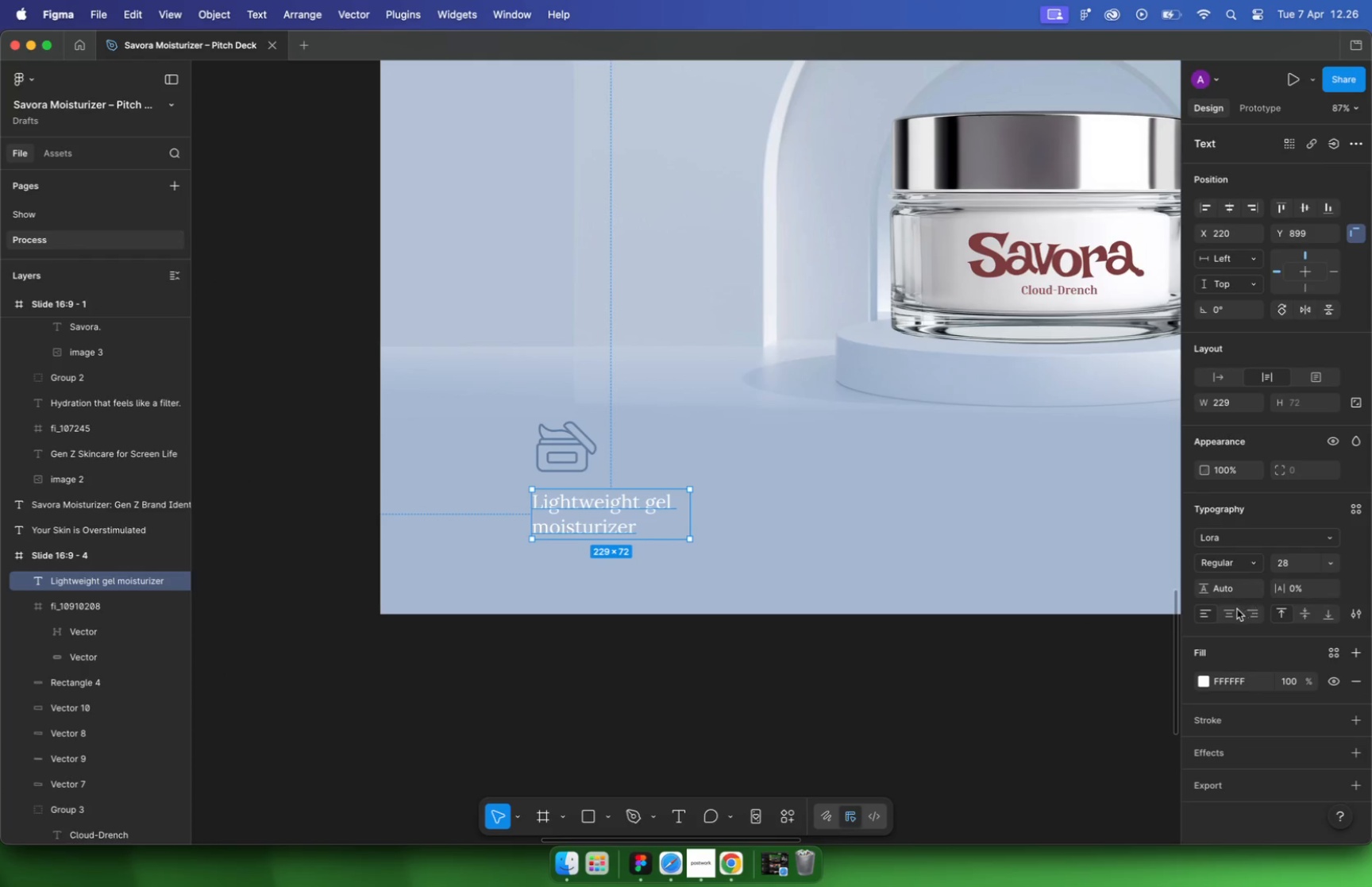 
left_click([1235, 613])
 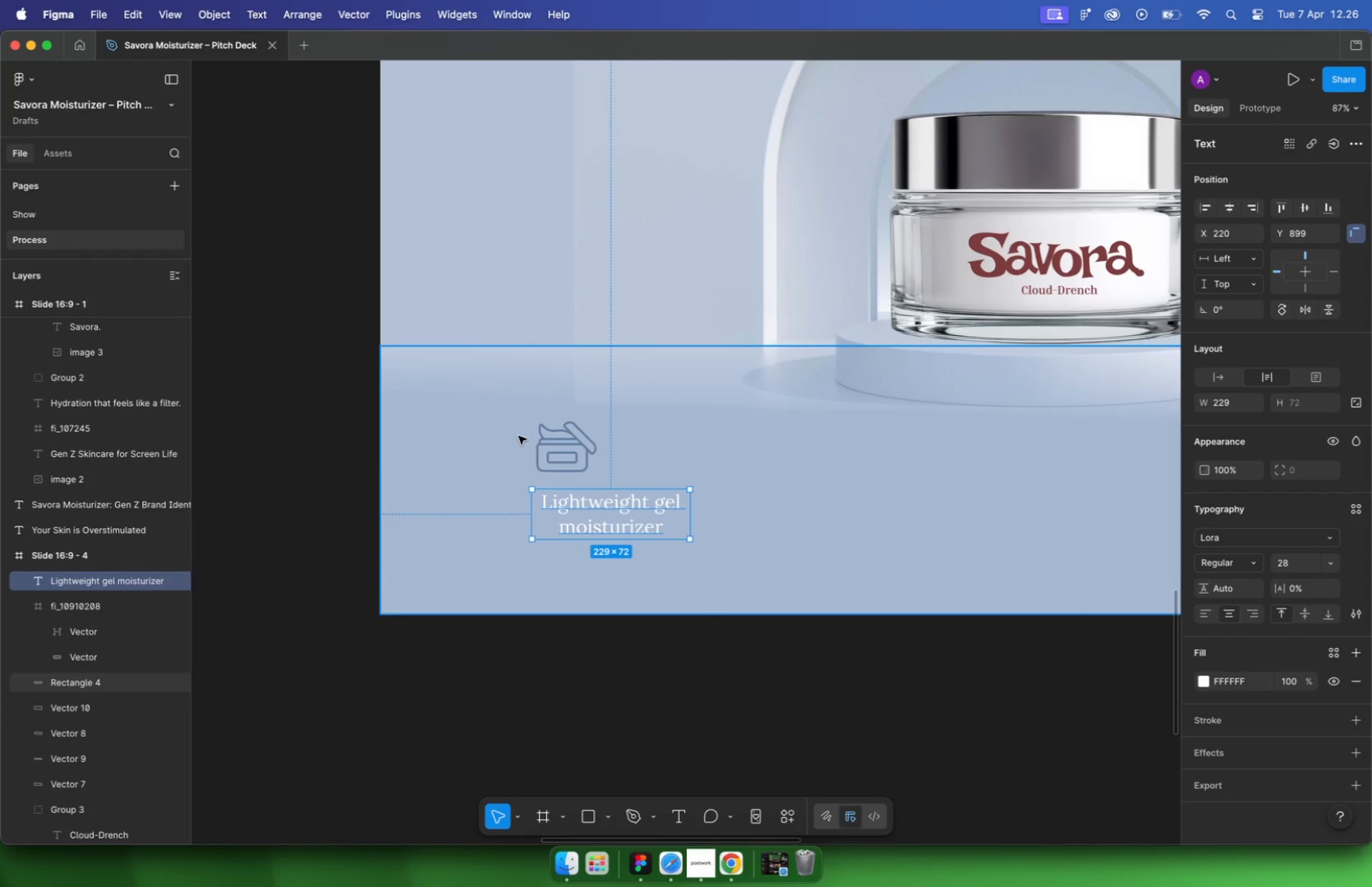 
left_click_drag(start_coordinate=[557, 443], to_coordinate=[602, 445])
 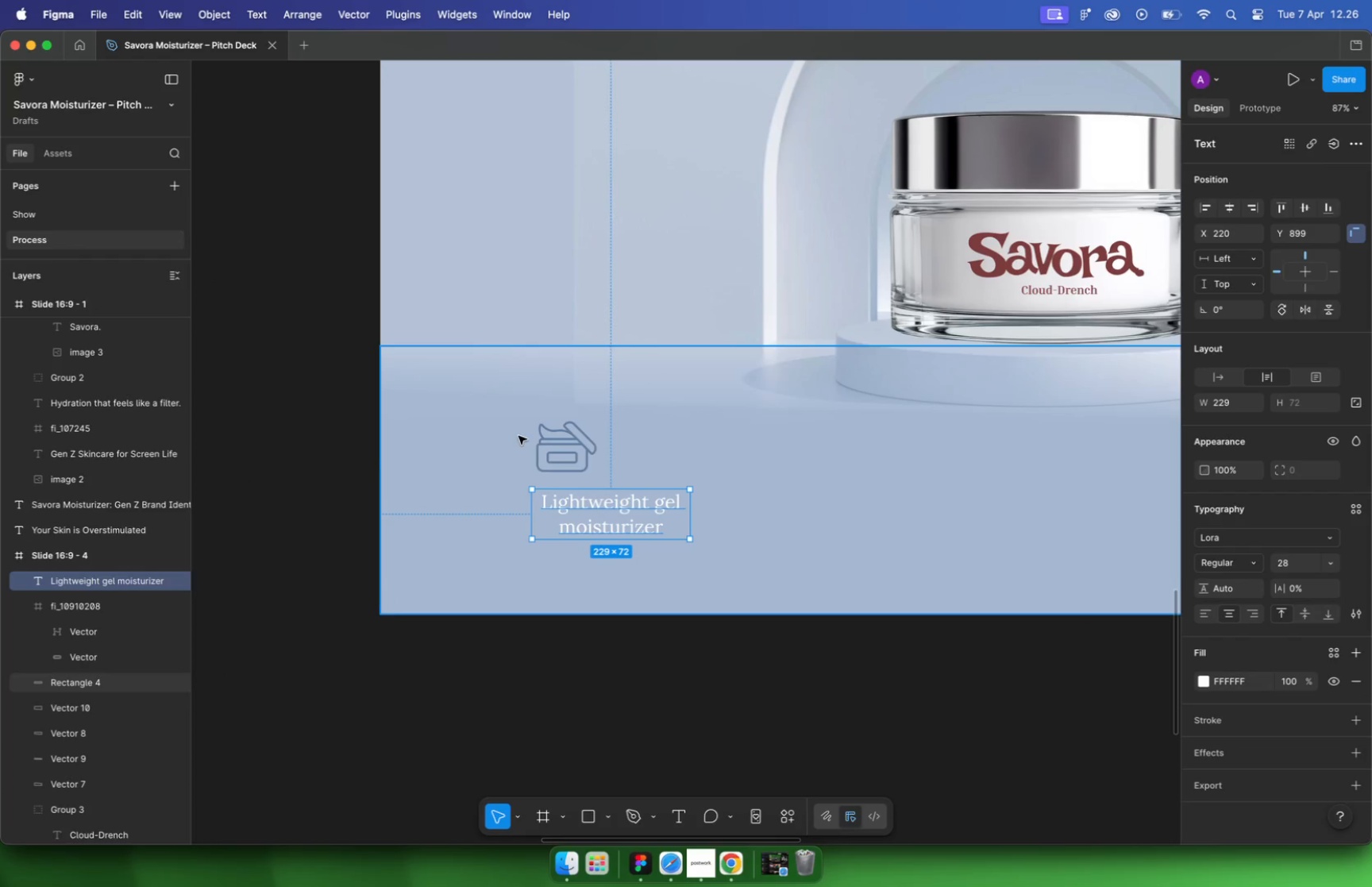 
hold_key(key=ShiftLeft, duration=1.47)
 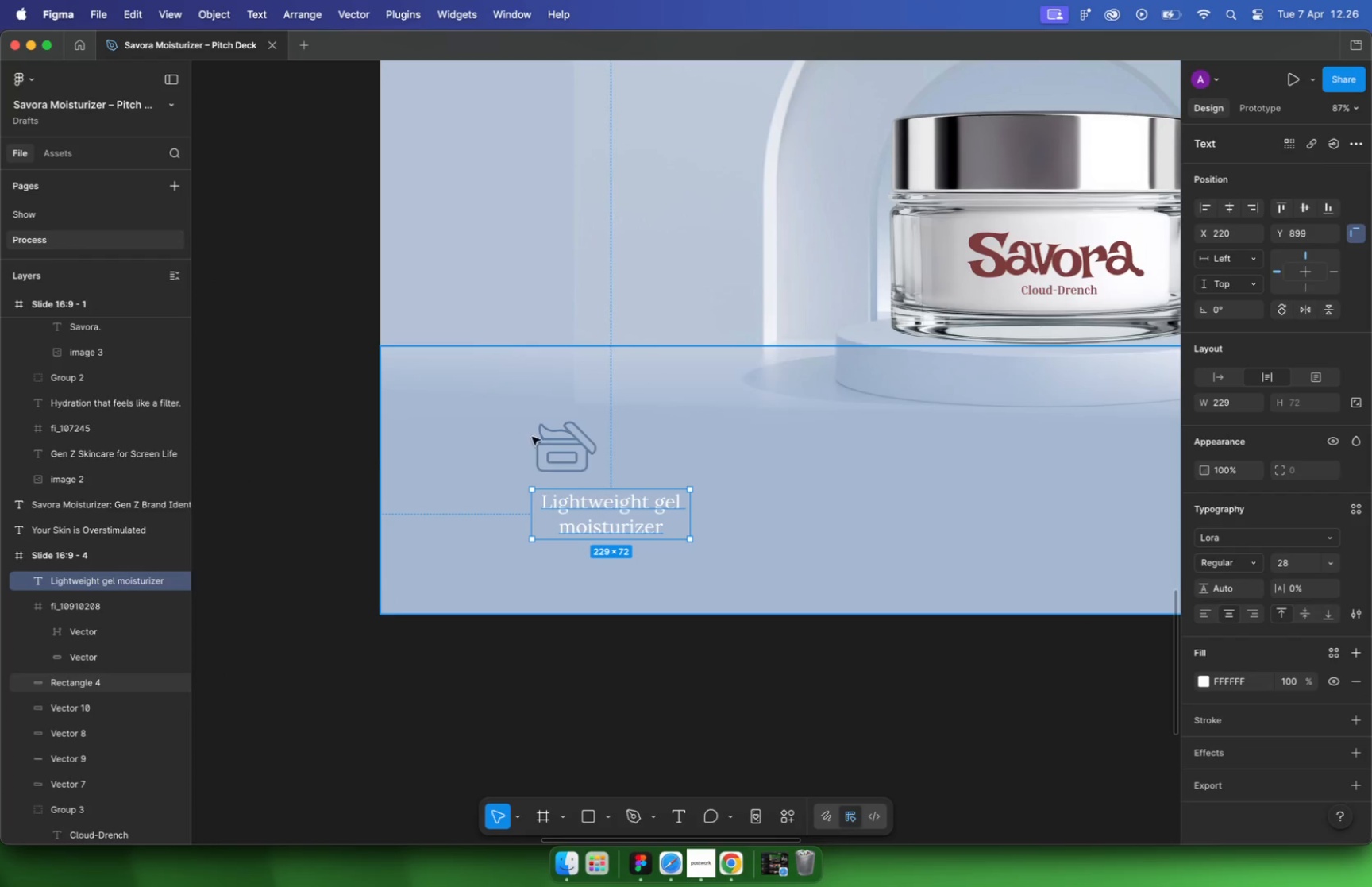 
hold_key(key=CommandLeft, duration=1.17)
scroll: coordinate [681, 652], scroll_direction: down, amount: 10.0
 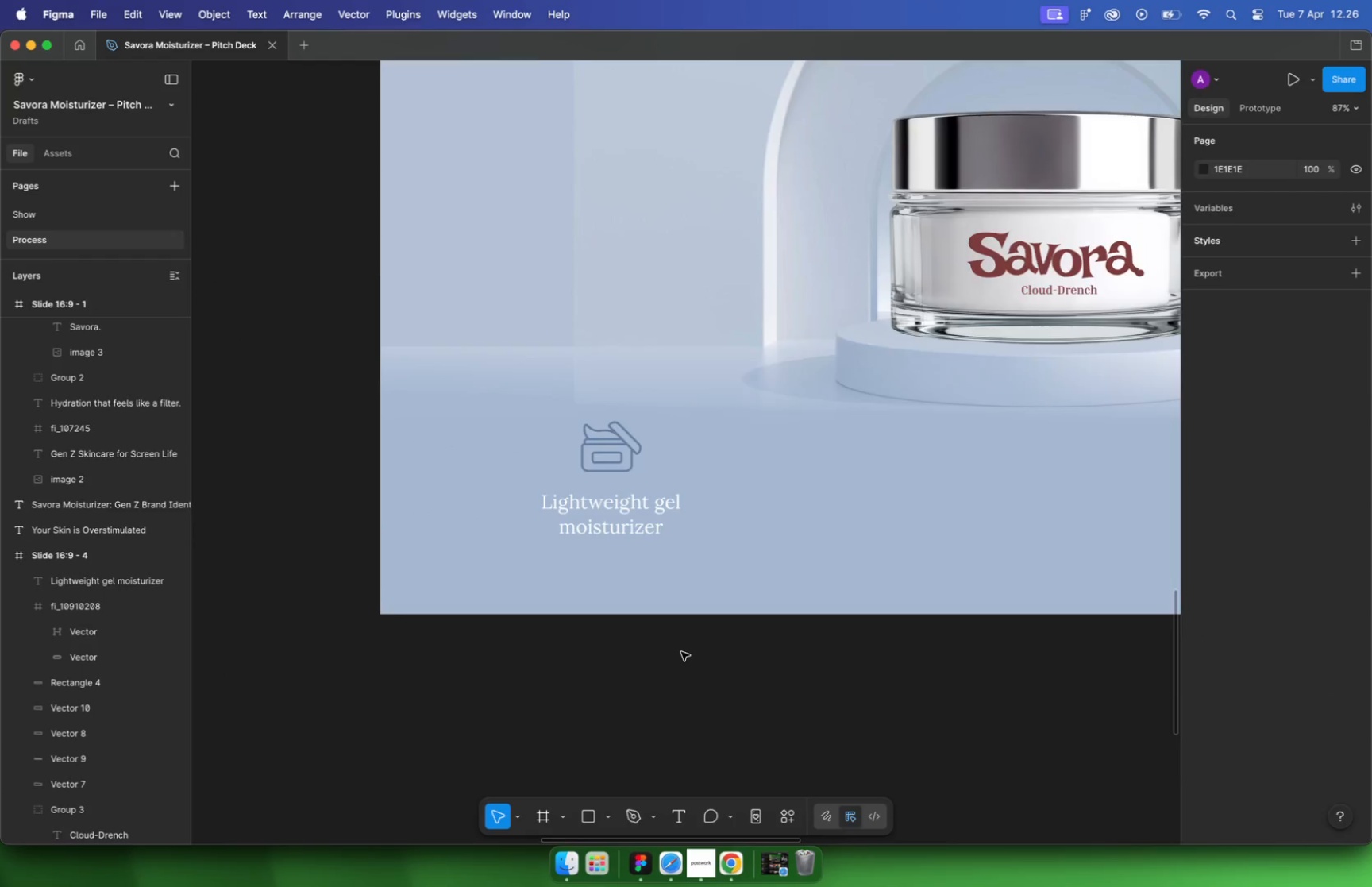 
left_click_drag(start_coordinate=[512, 685], to_coordinate=[1093, 365])
 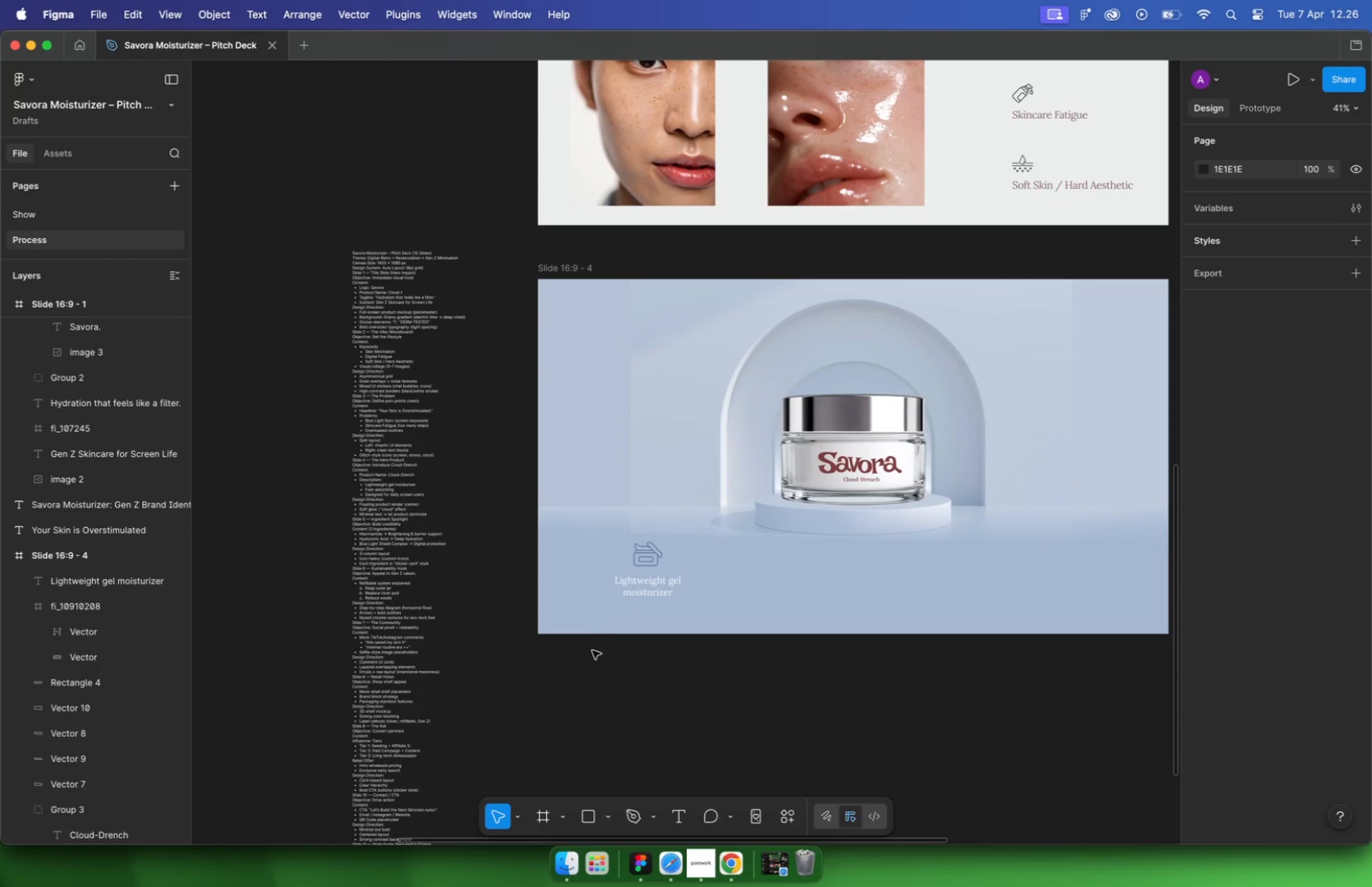 
left_click_drag(start_coordinate=[855, 385], to_coordinate=[850, 328])
 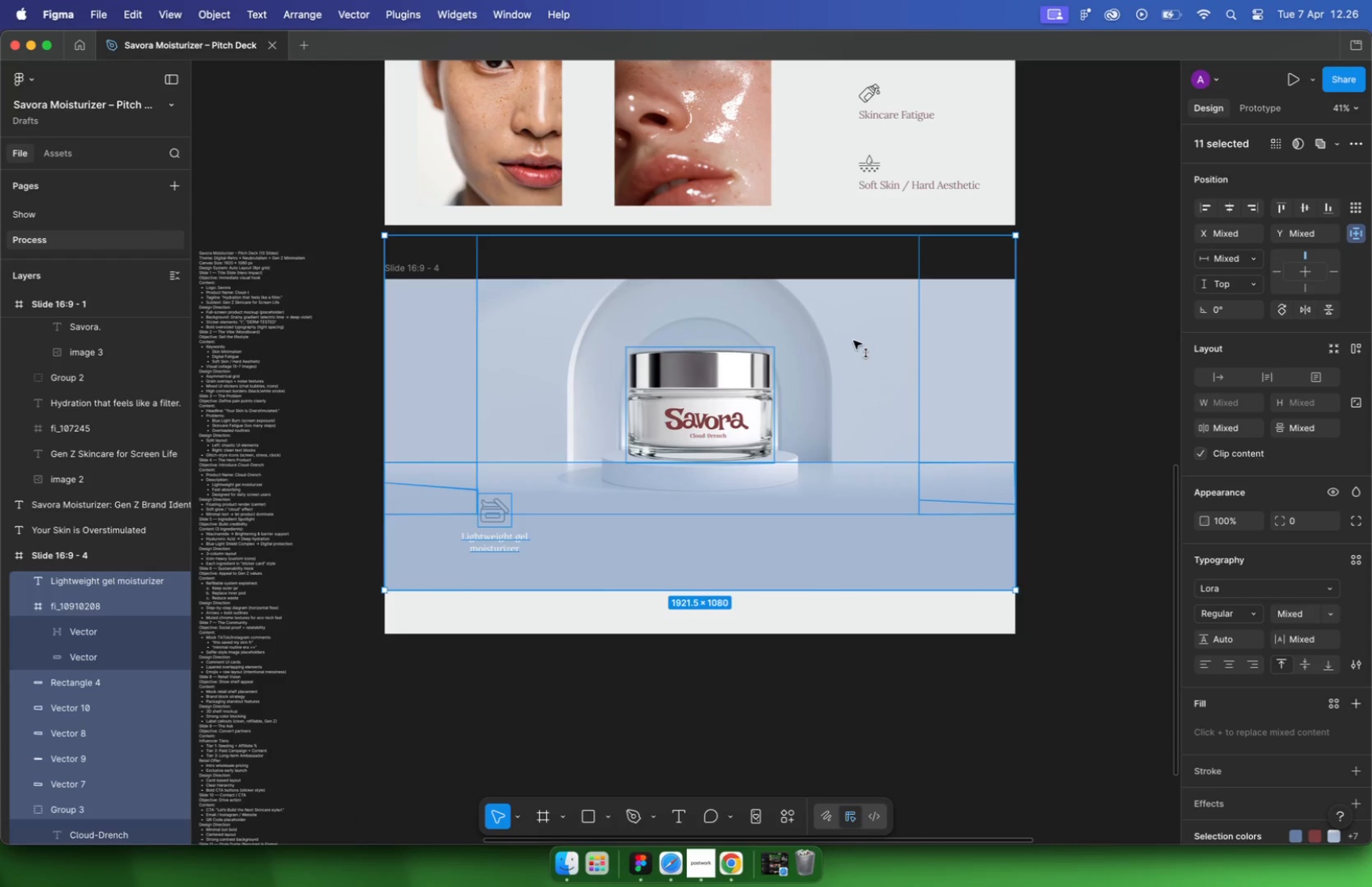 
hold_key(key=ShiftLeft, duration=8.15)
 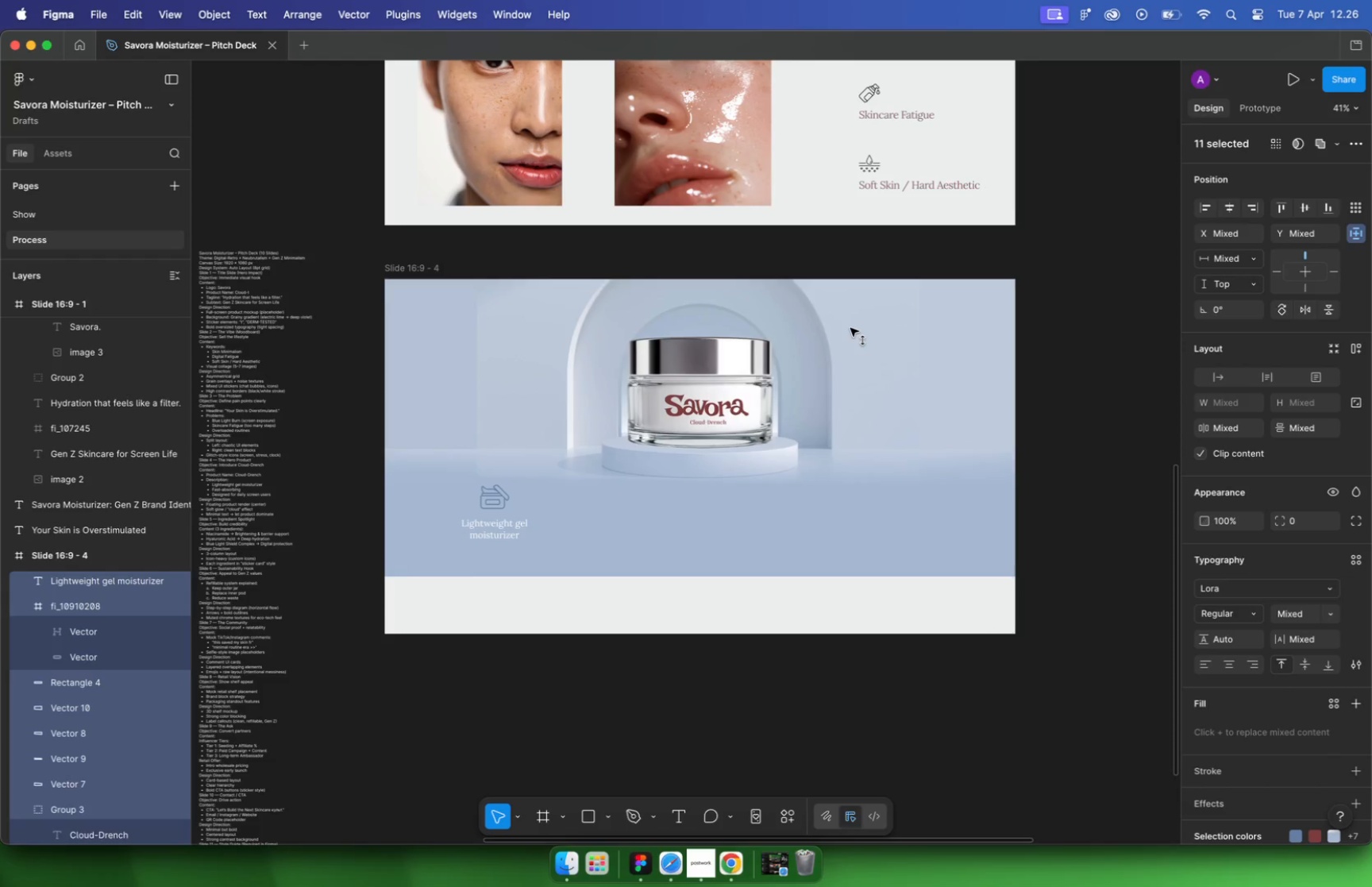 
key(Meta+CommandLeft)
 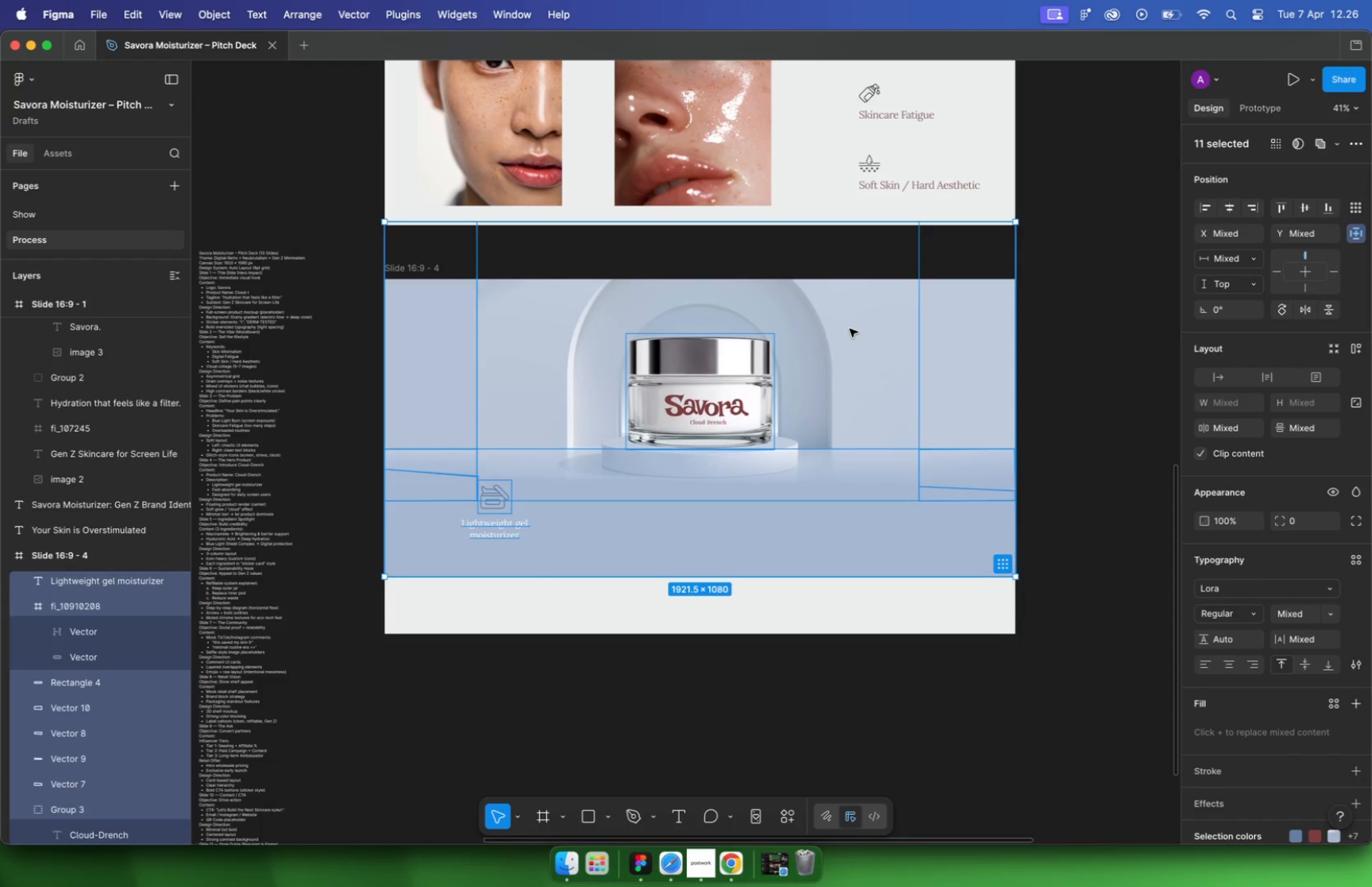 
key(Meta+Z)
 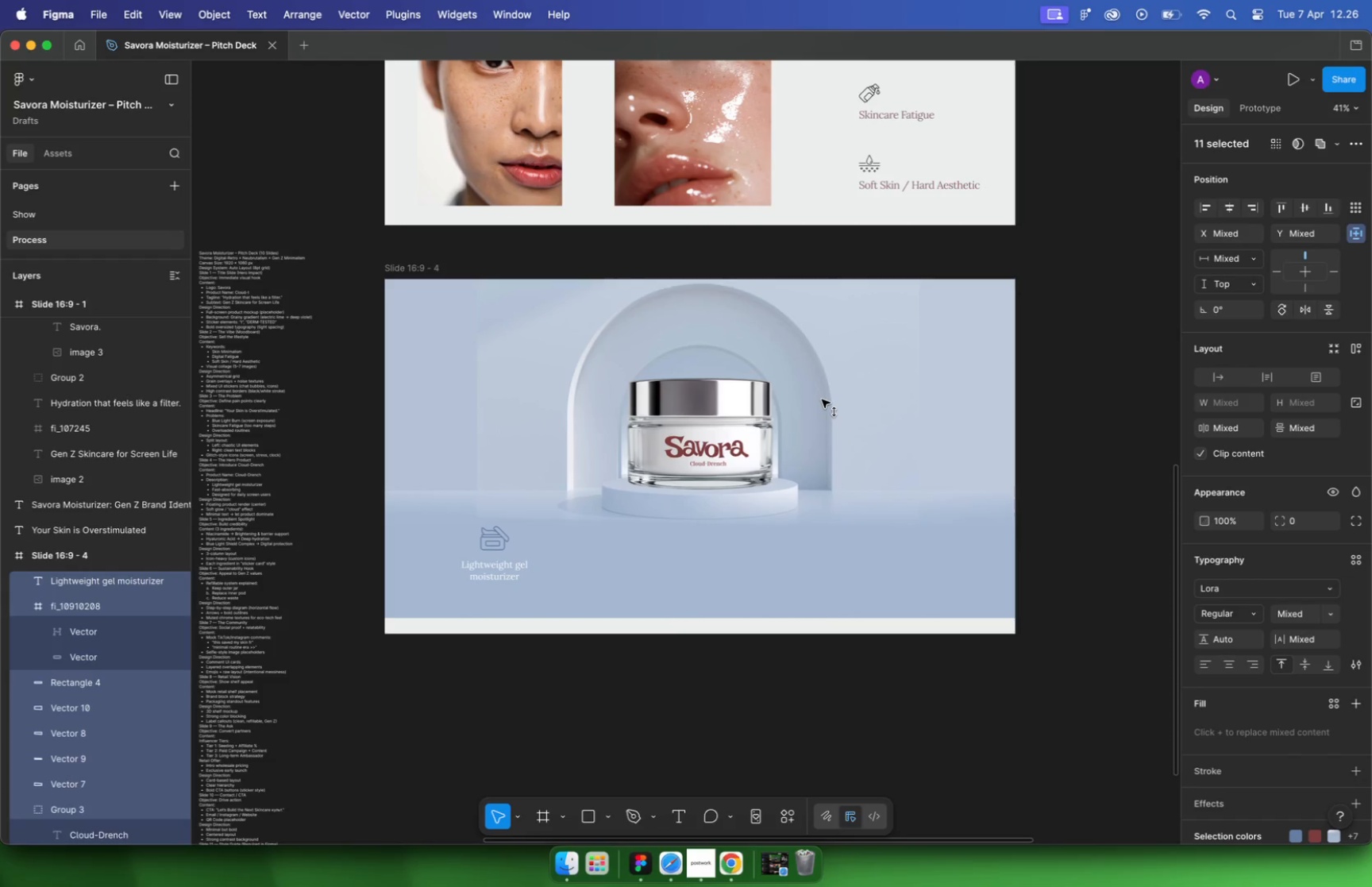 
left_click_drag(start_coordinate=[824, 415], to_coordinate=[822, 399])
 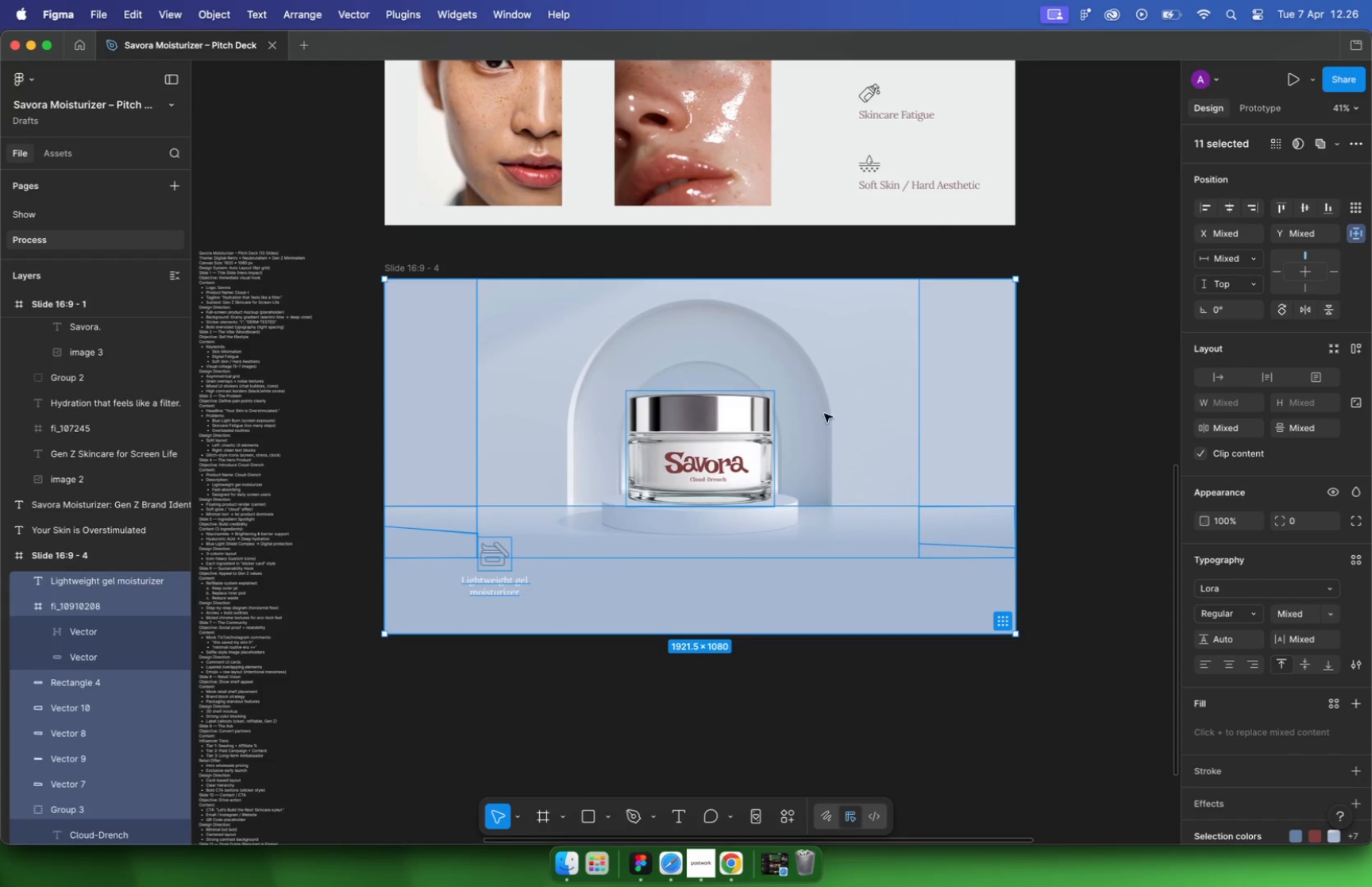 
hold_key(key=ShiftLeft, duration=1.83)
 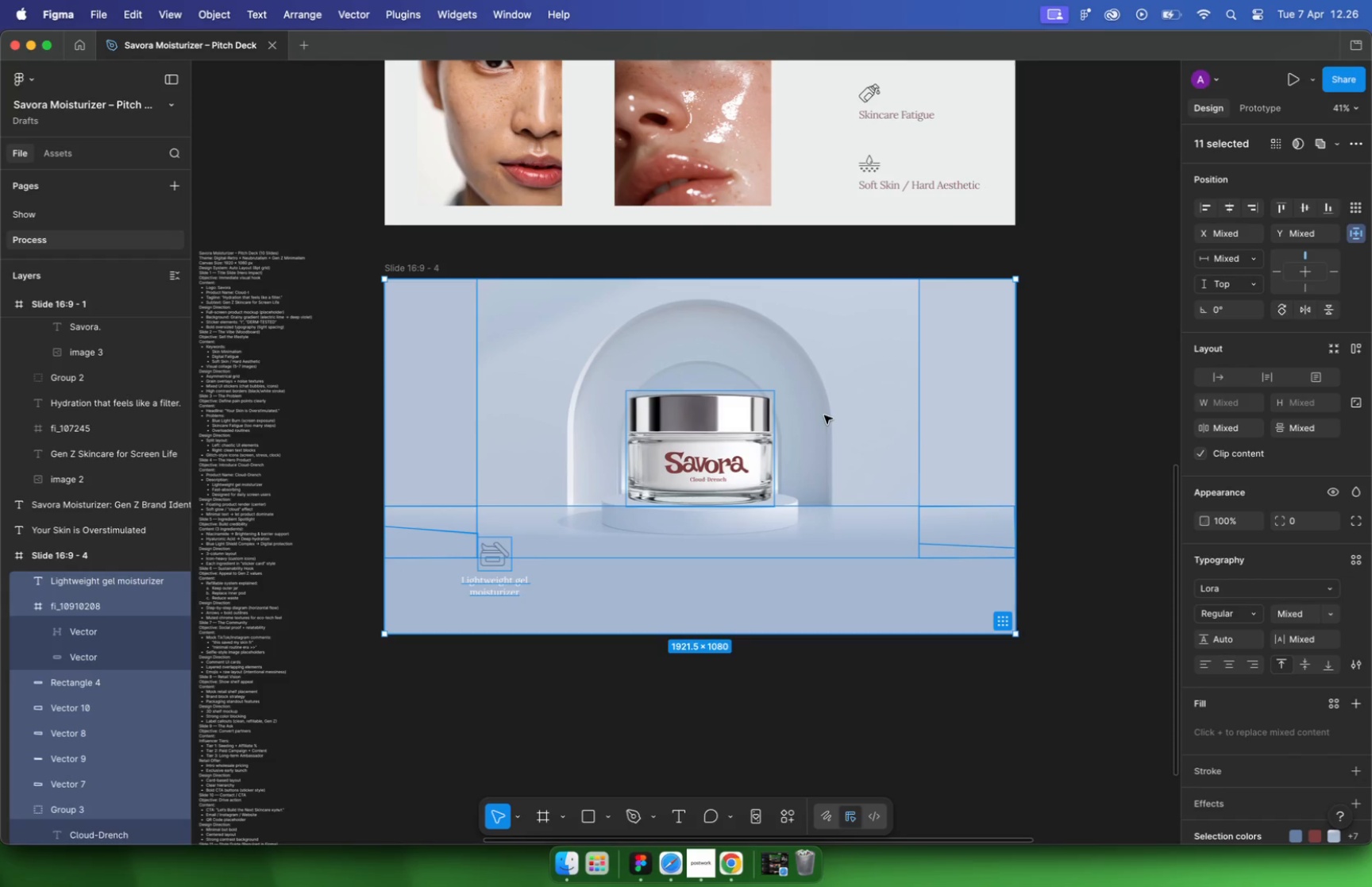 
double_click([805, 599])
 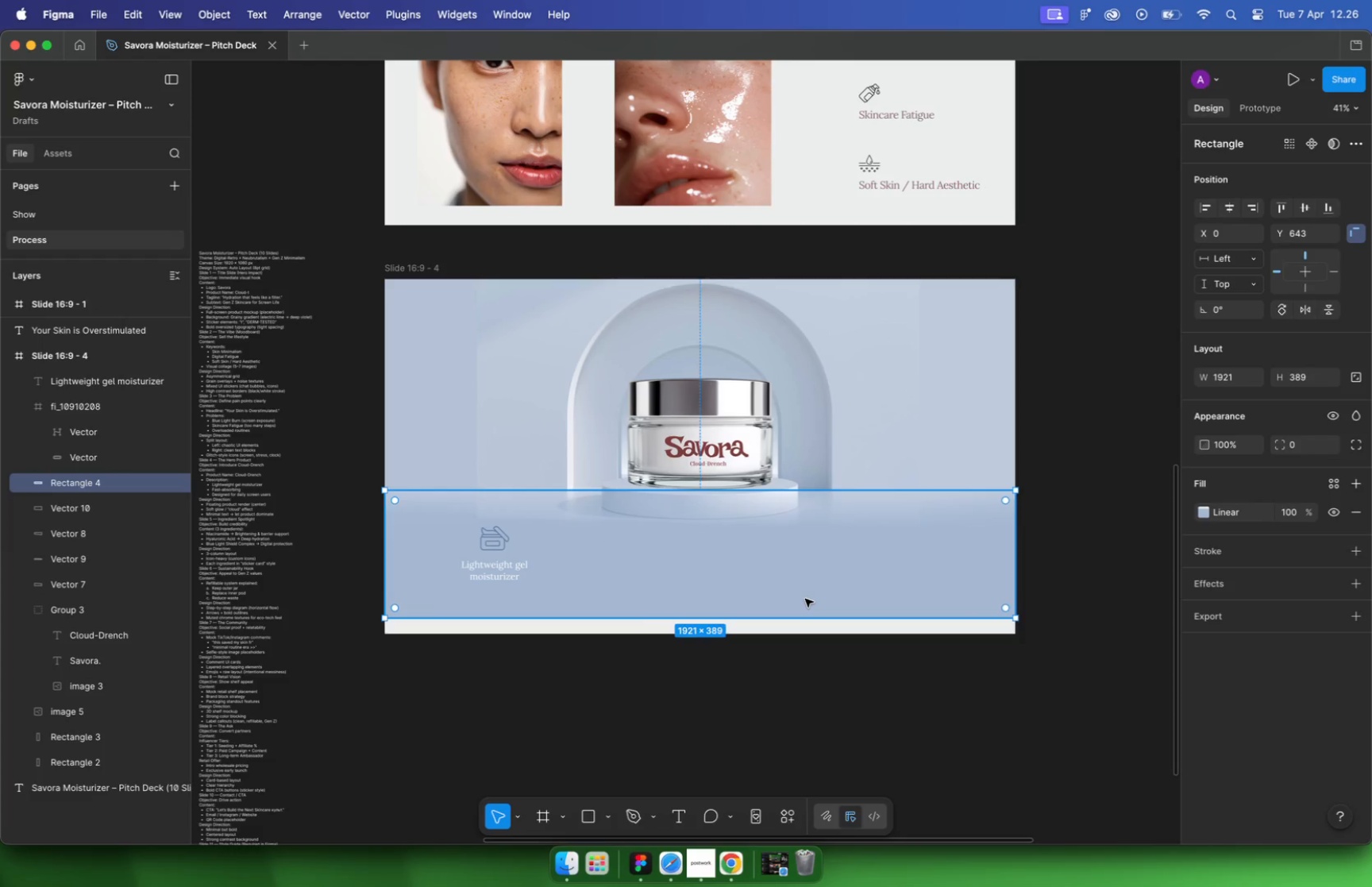 
key(Enter)
 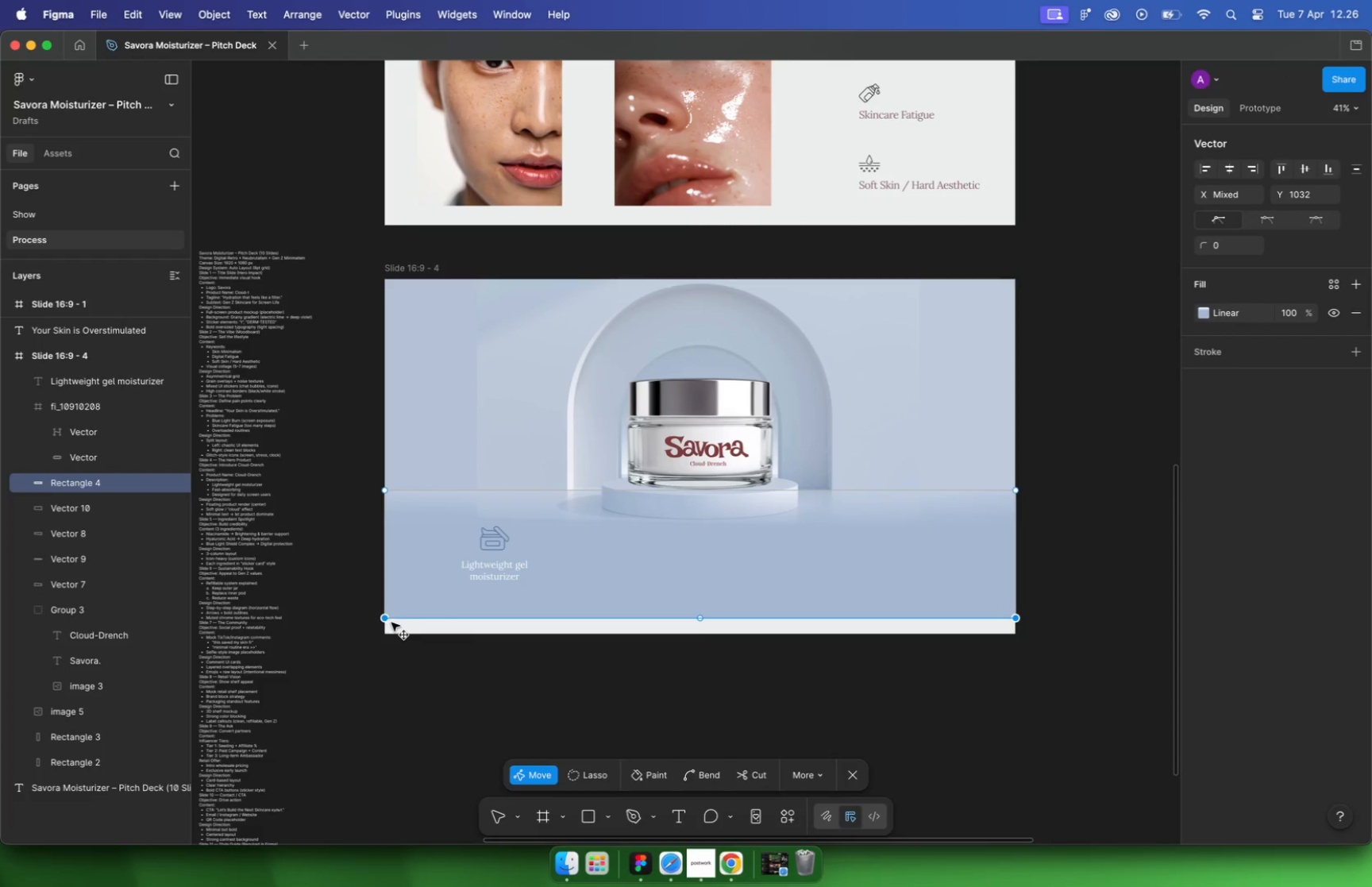 
left_click_drag(start_coordinate=[1052, 615], to_coordinate=[347, 635])
 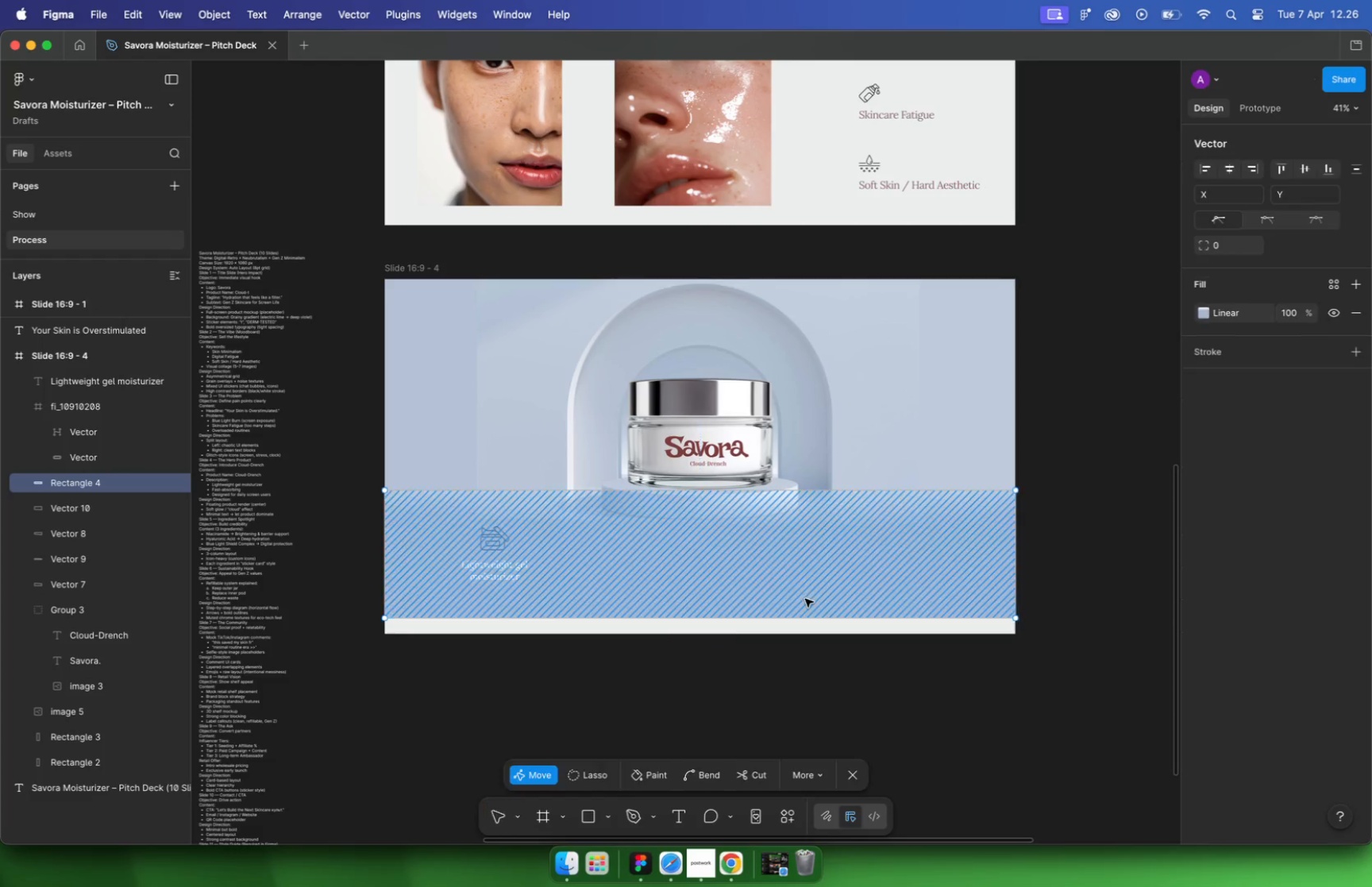 
left_click_drag(start_coordinate=[1016, 619], to_coordinate=[1017, 628])
 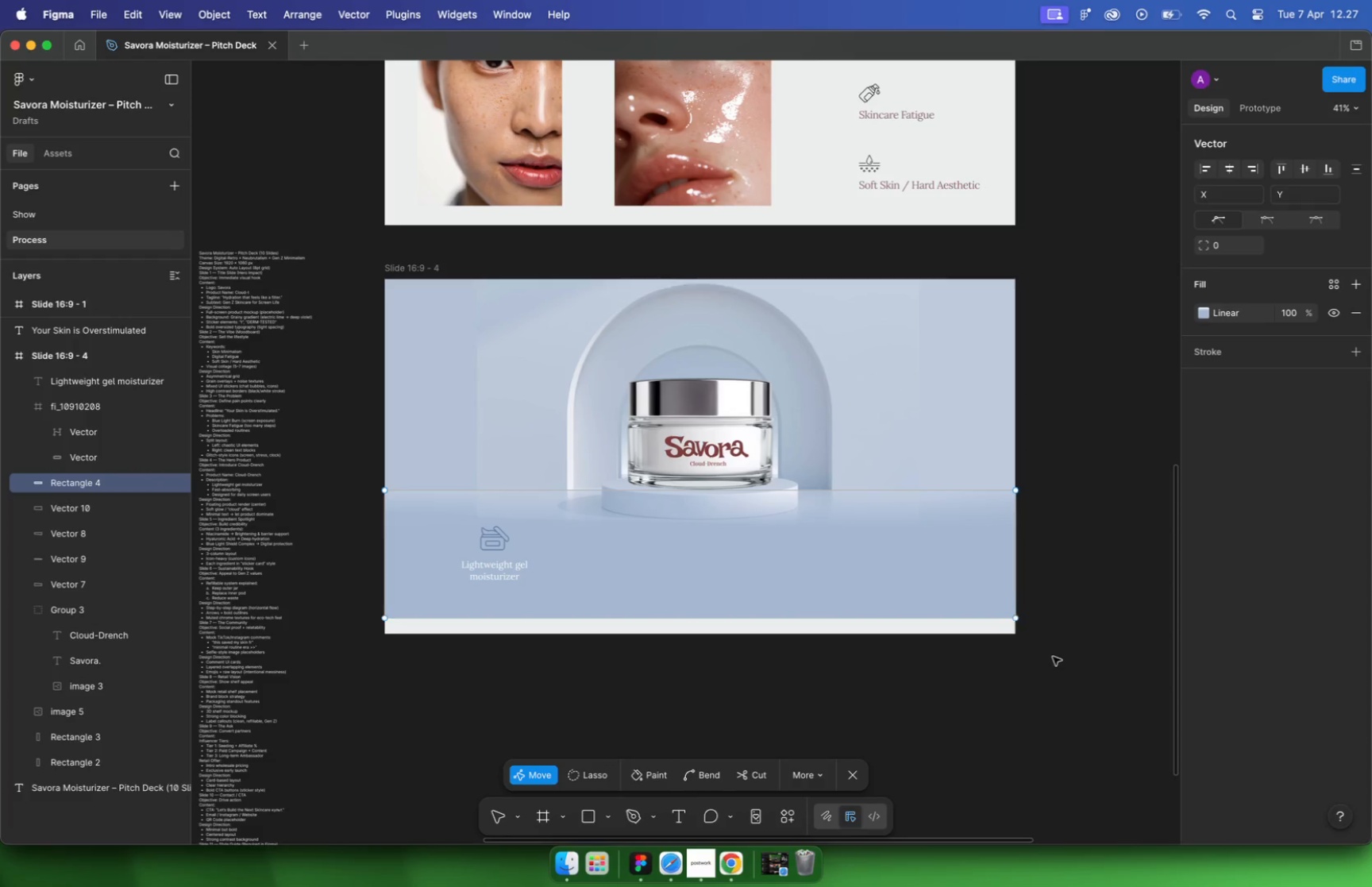 
key(Escape)
 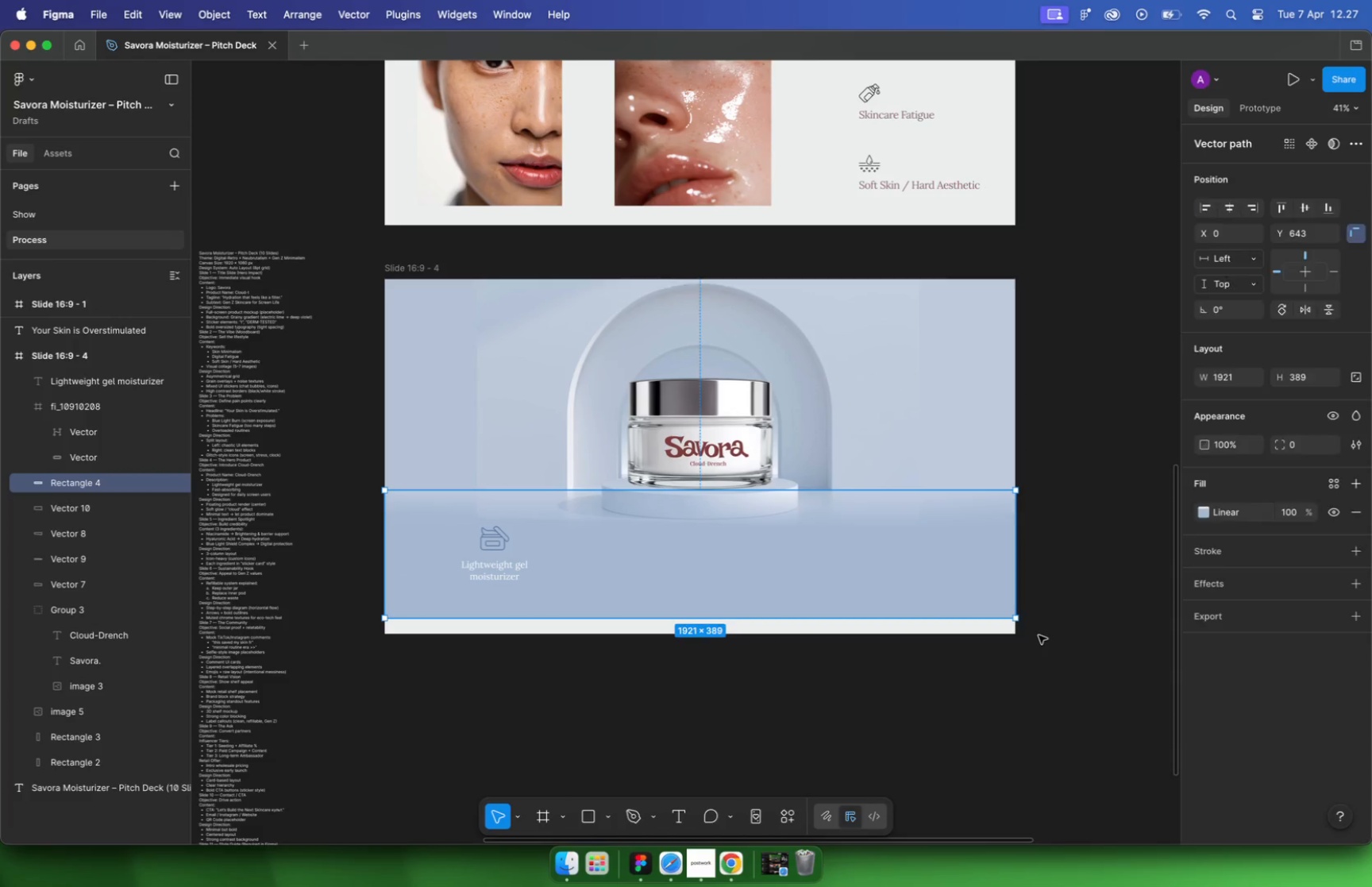 
key(Escape)
 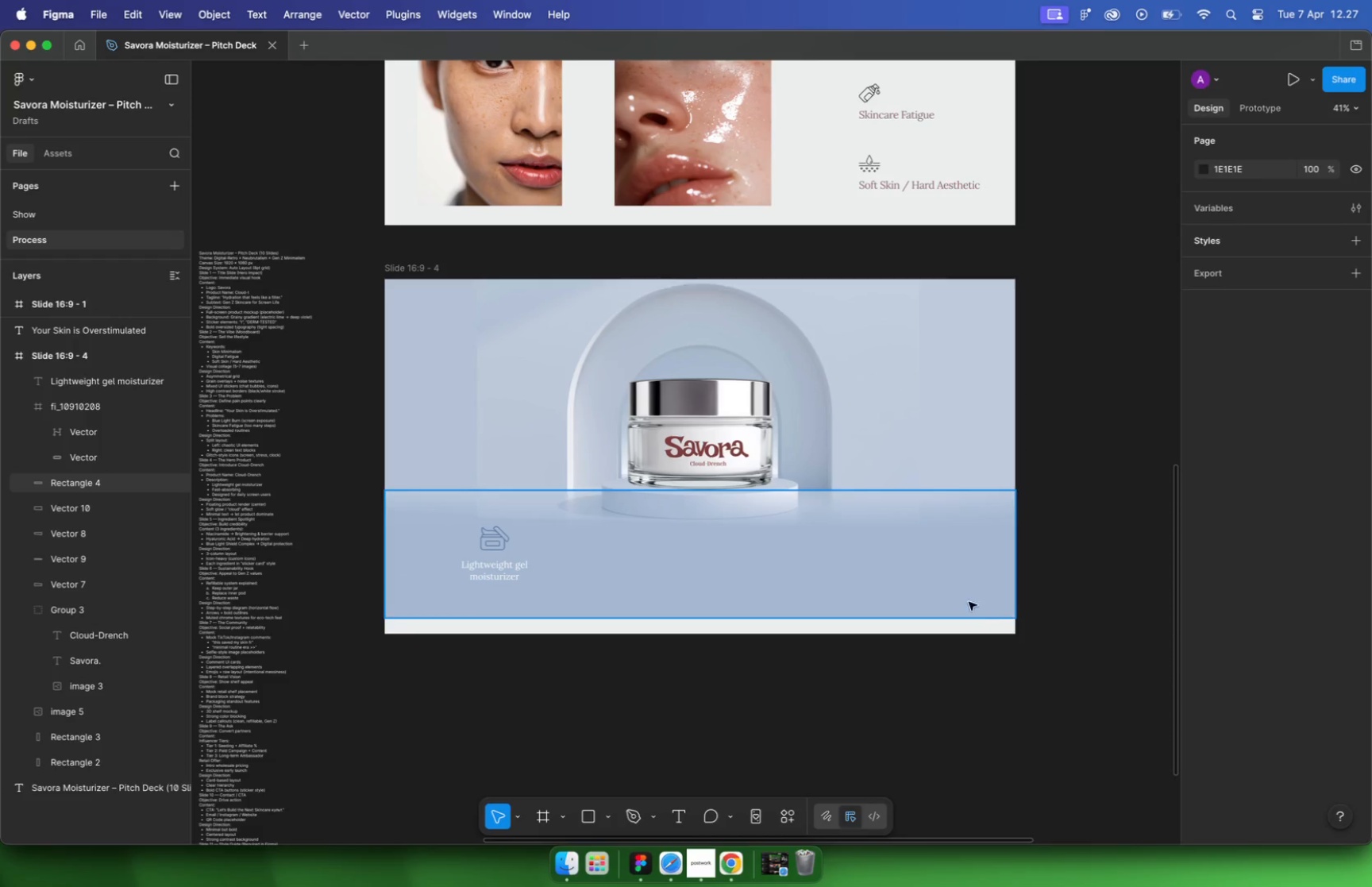 
left_click([965, 598])
 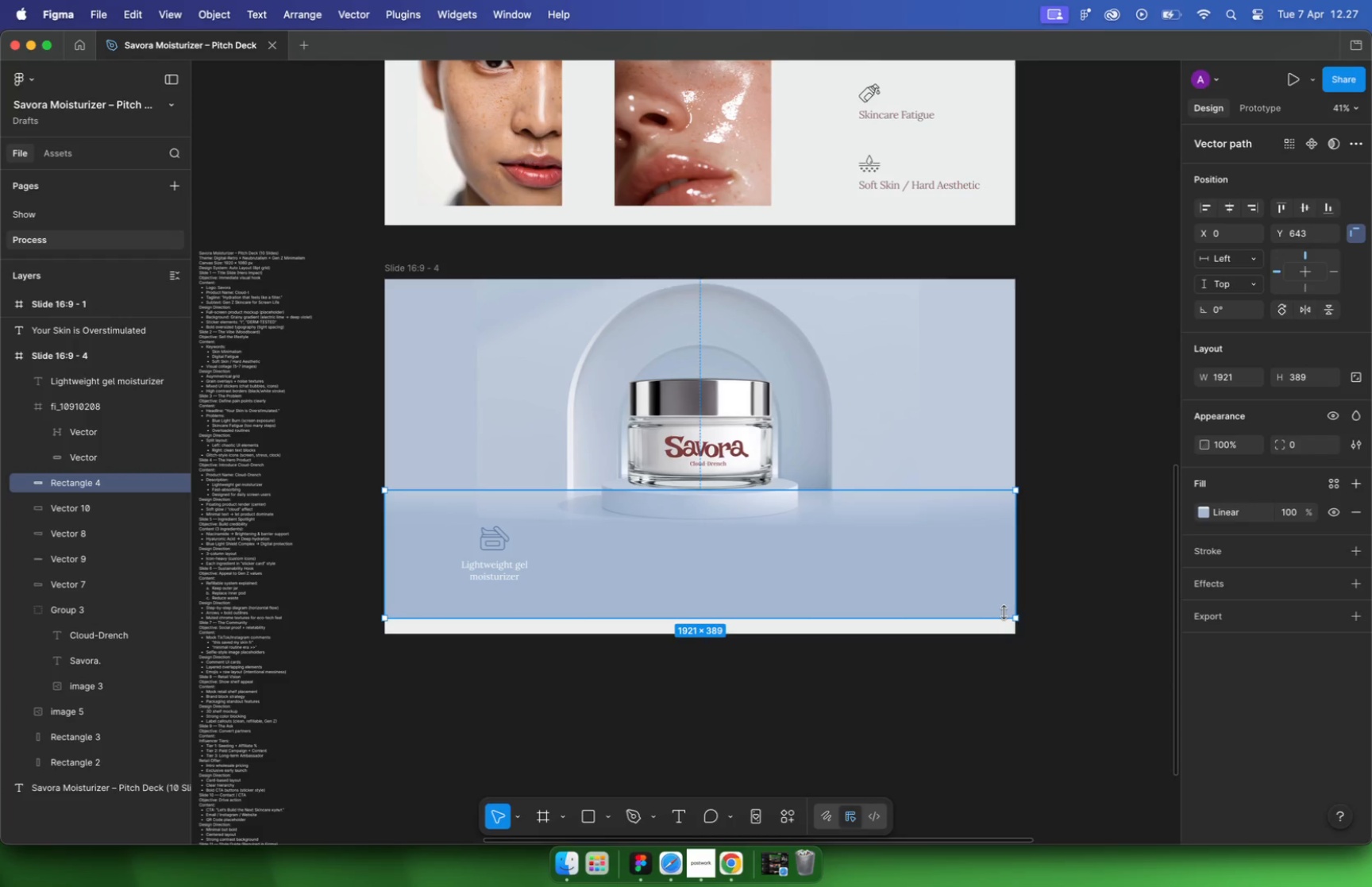 
hold_key(key=CommandLeft, duration=0.52)
scroll: coordinate [1020, 624], scroll_direction: up, amount: 15.0
 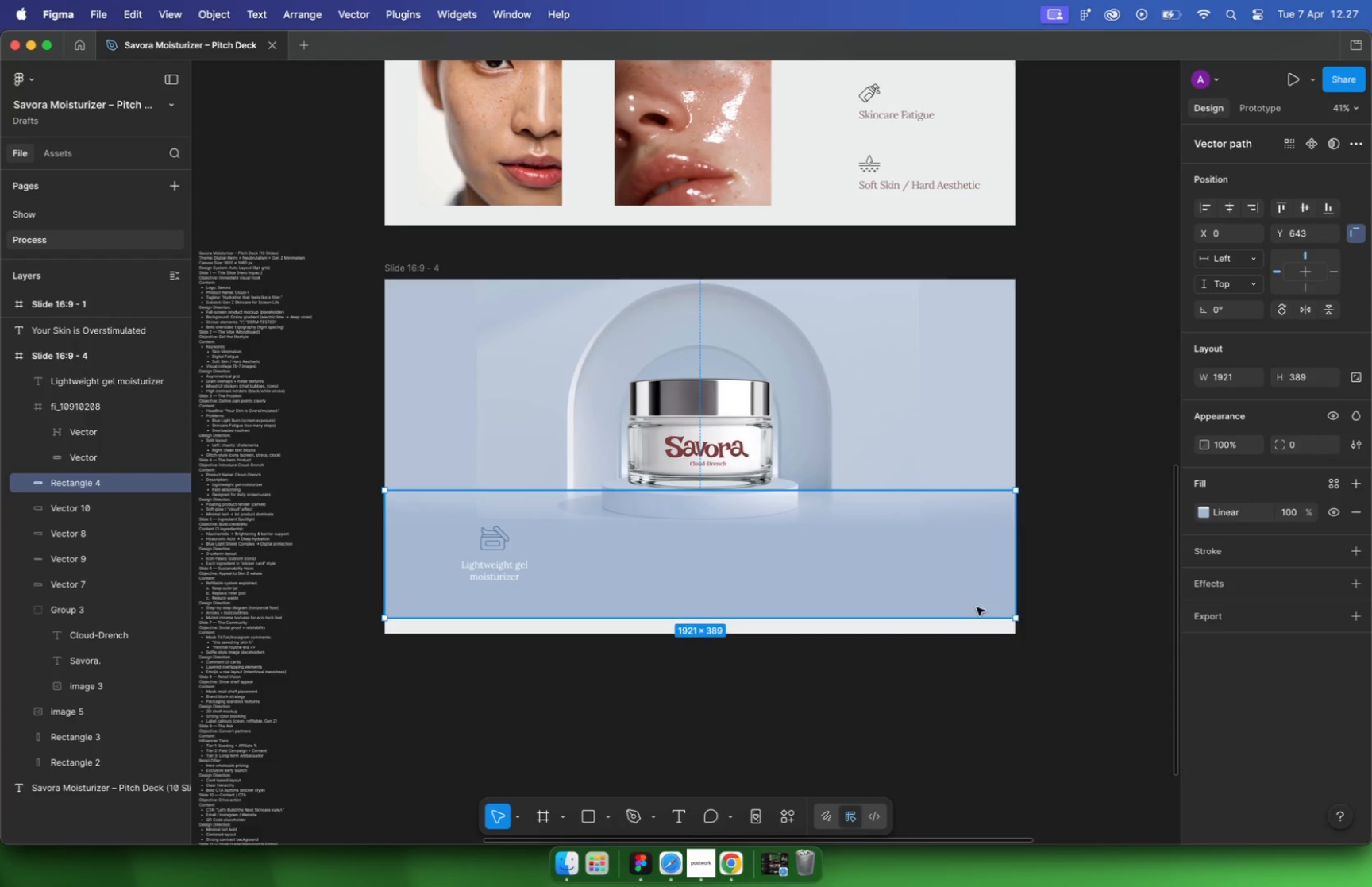 
key(Enter)
 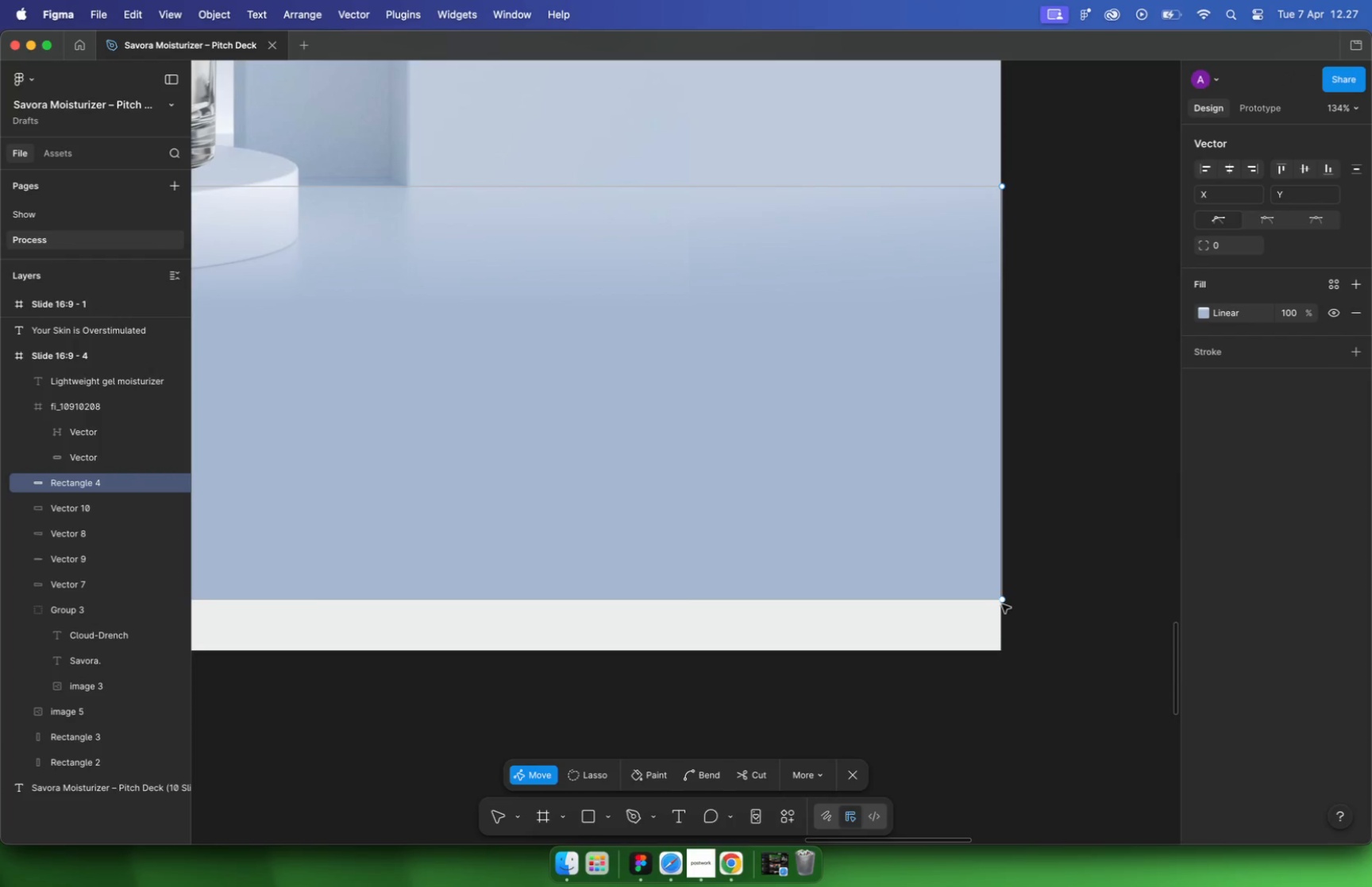 
left_click_drag(start_coordinate=[1003, 600], to_coordinate=[1000, 650])
 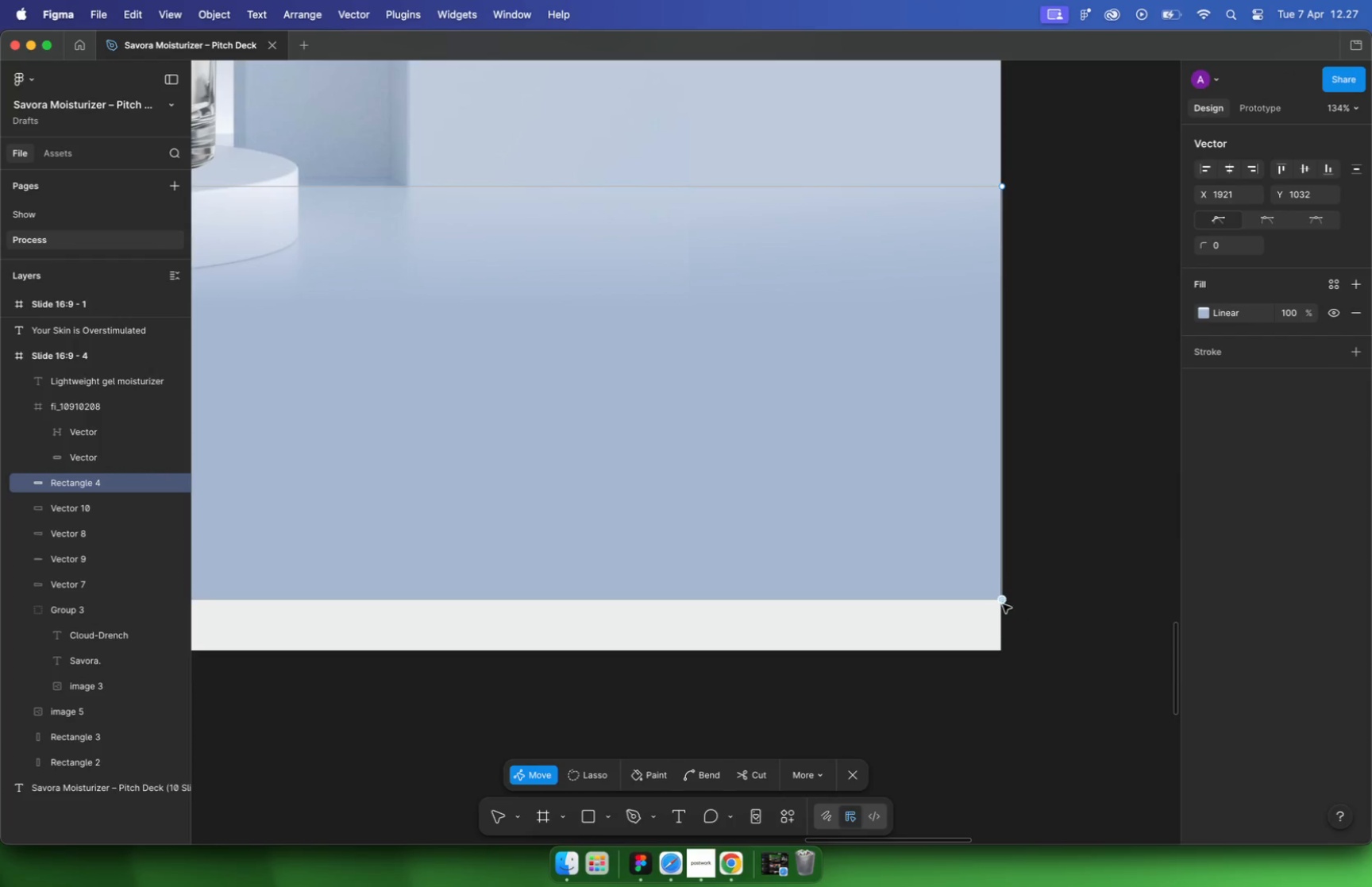 
hold_key(key=CommandLeft, duration=1.27)
scroll: coordinate [614, 648], scroll_direction: down, amount: 6.0
 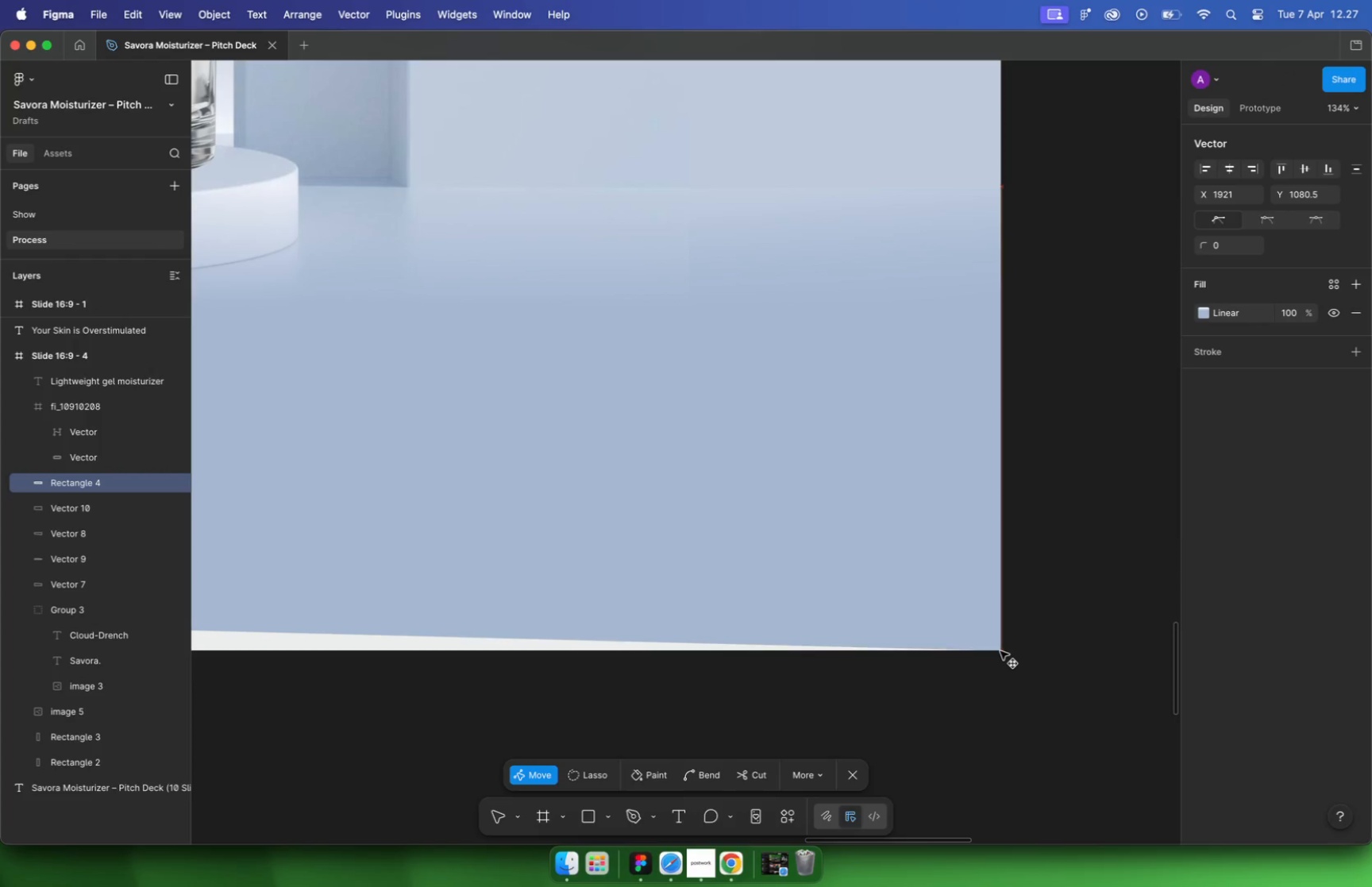 
left_click_drag(start_coordinate=[527, 542], to_coordinate=[528, 572])
 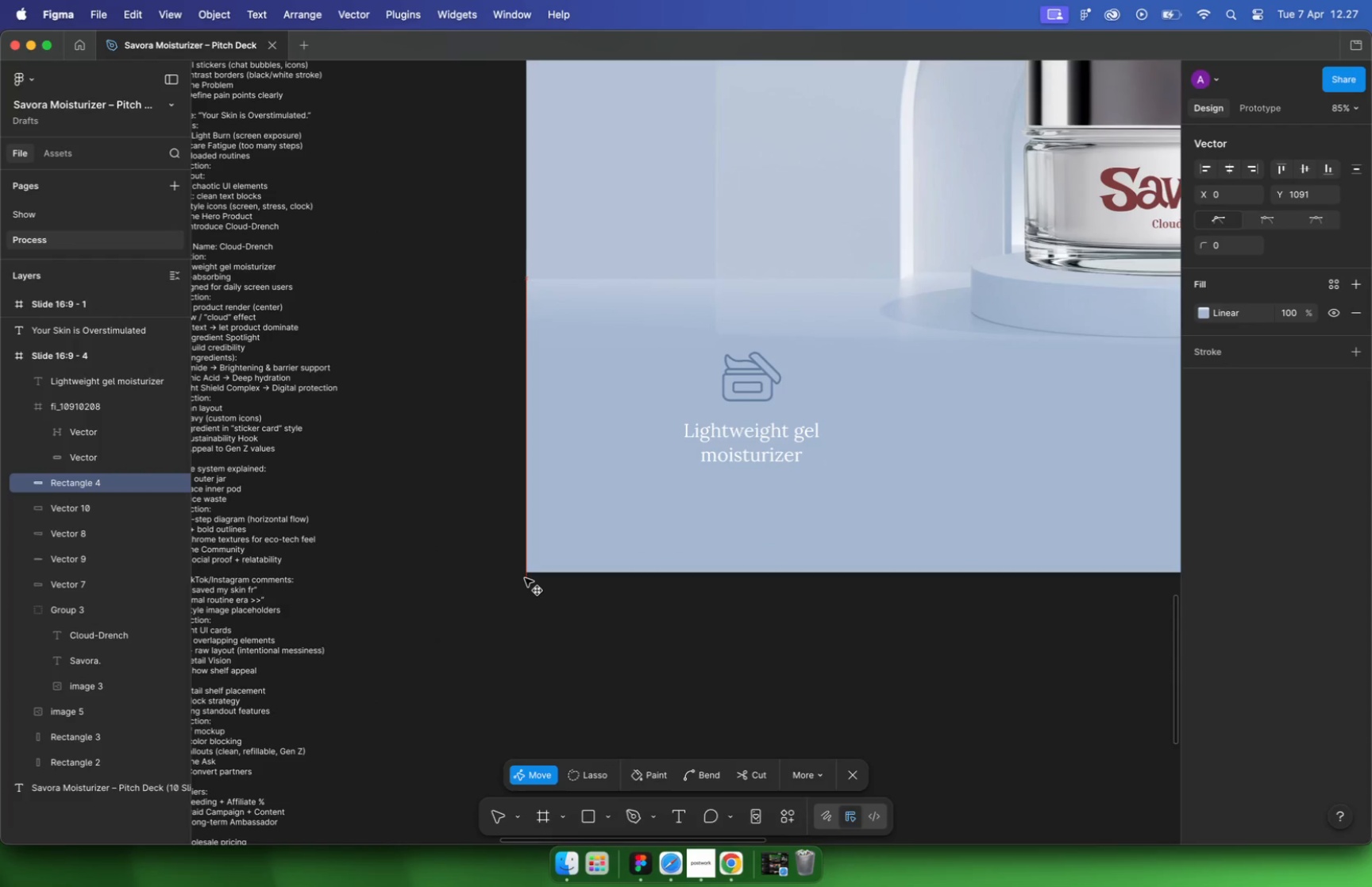 
double_click([552, 612])
 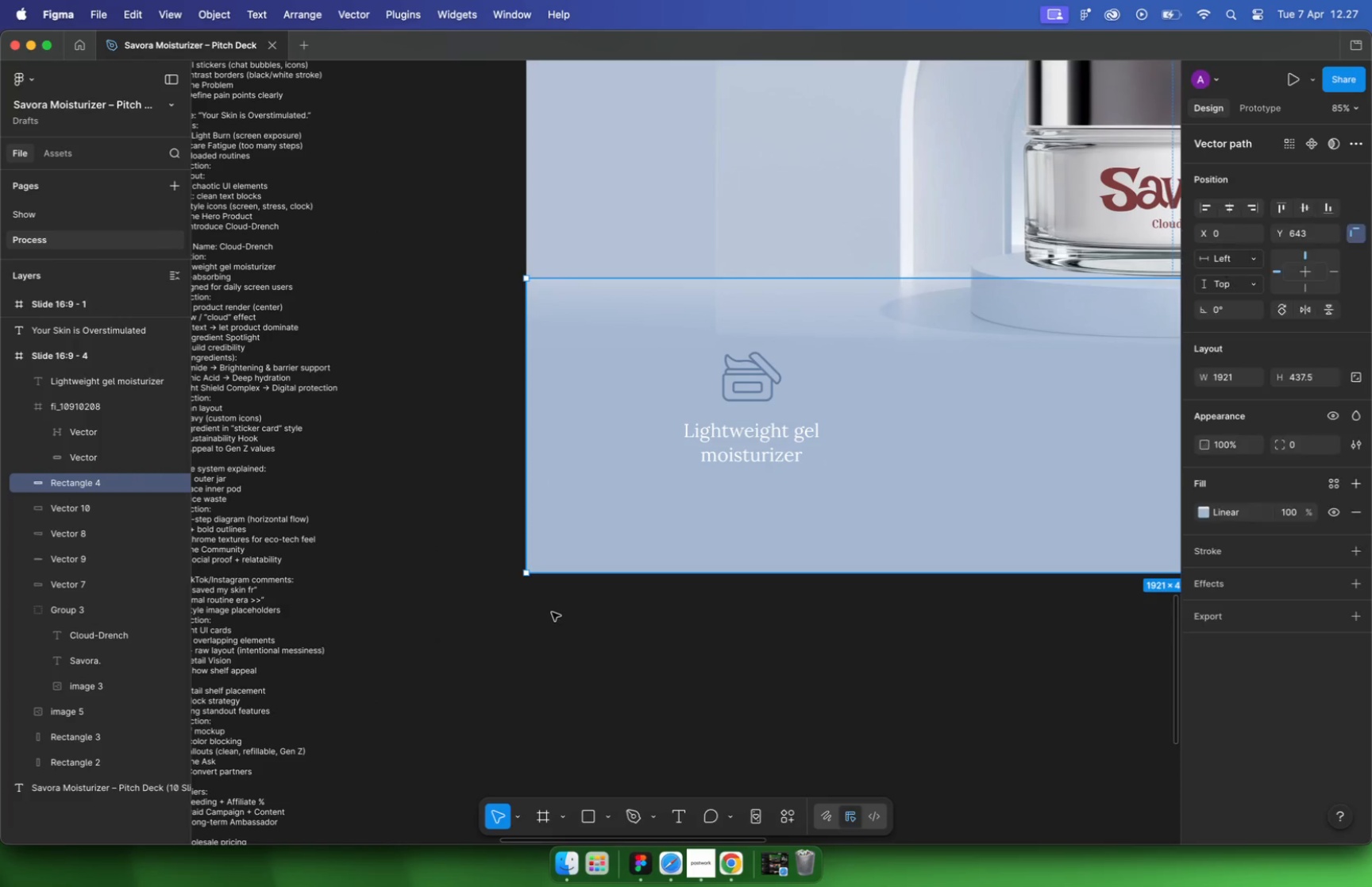 
triple_click([552, 611])
 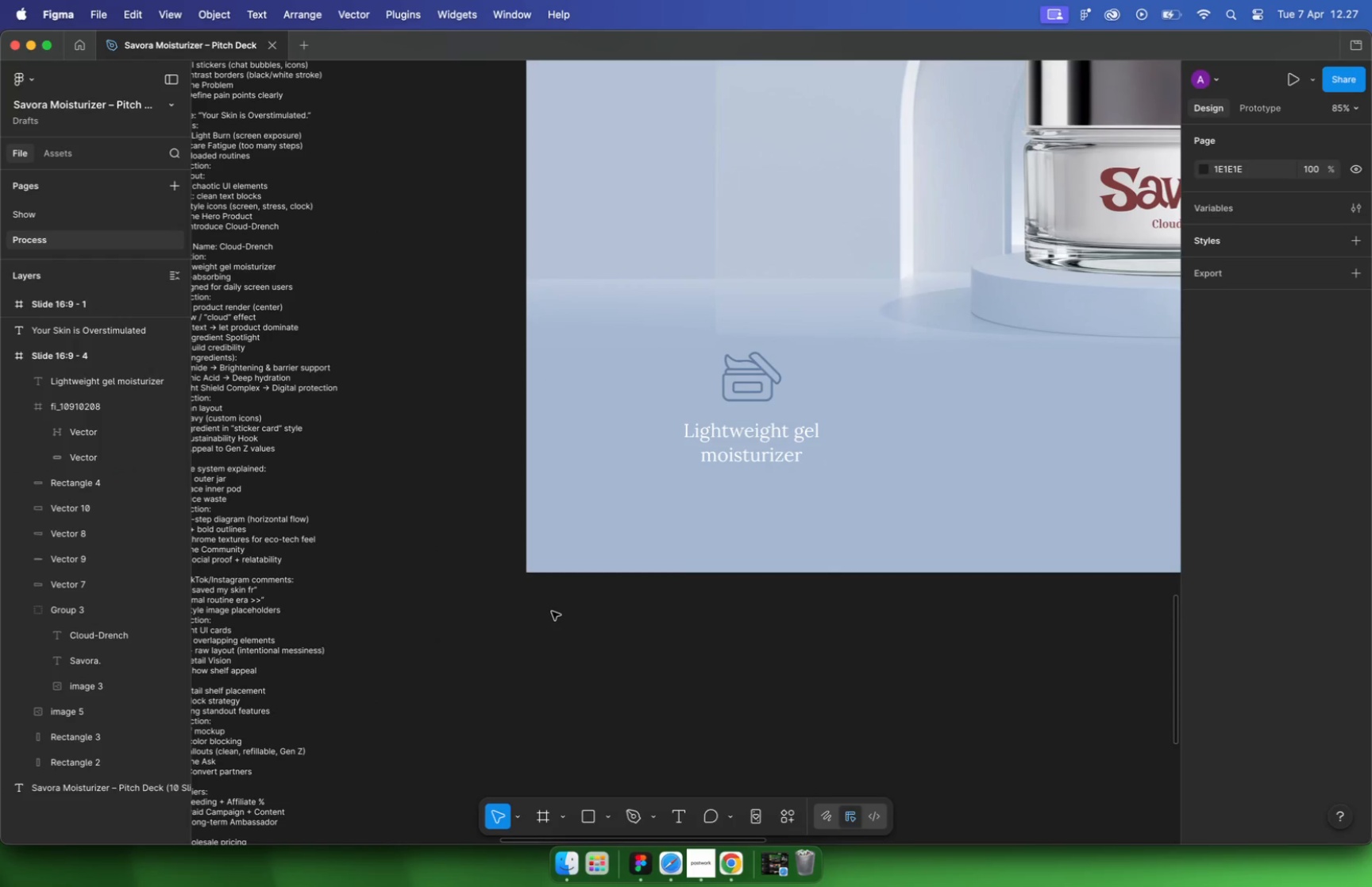 
key(Escape)
 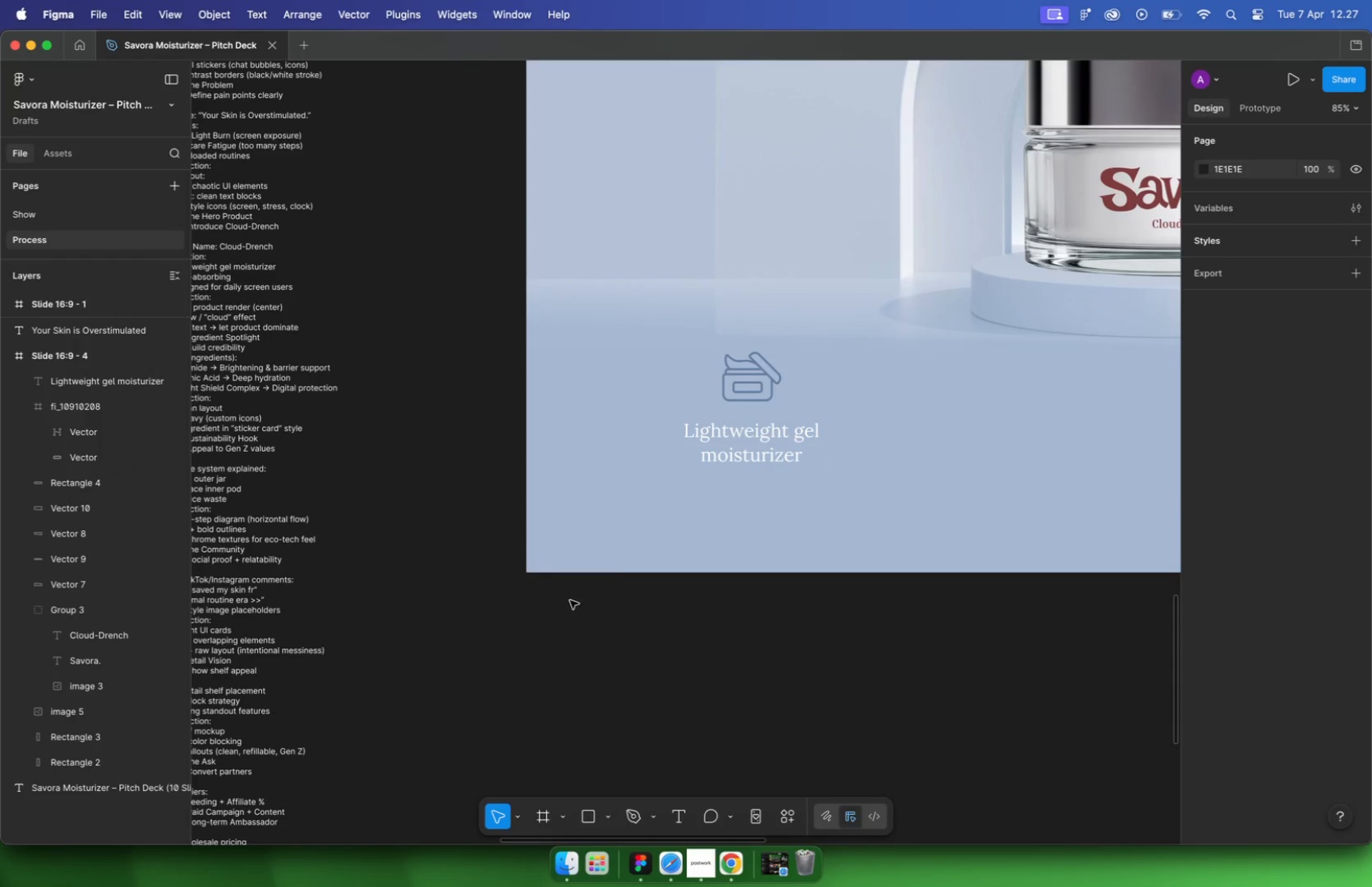 
key(Escape)
 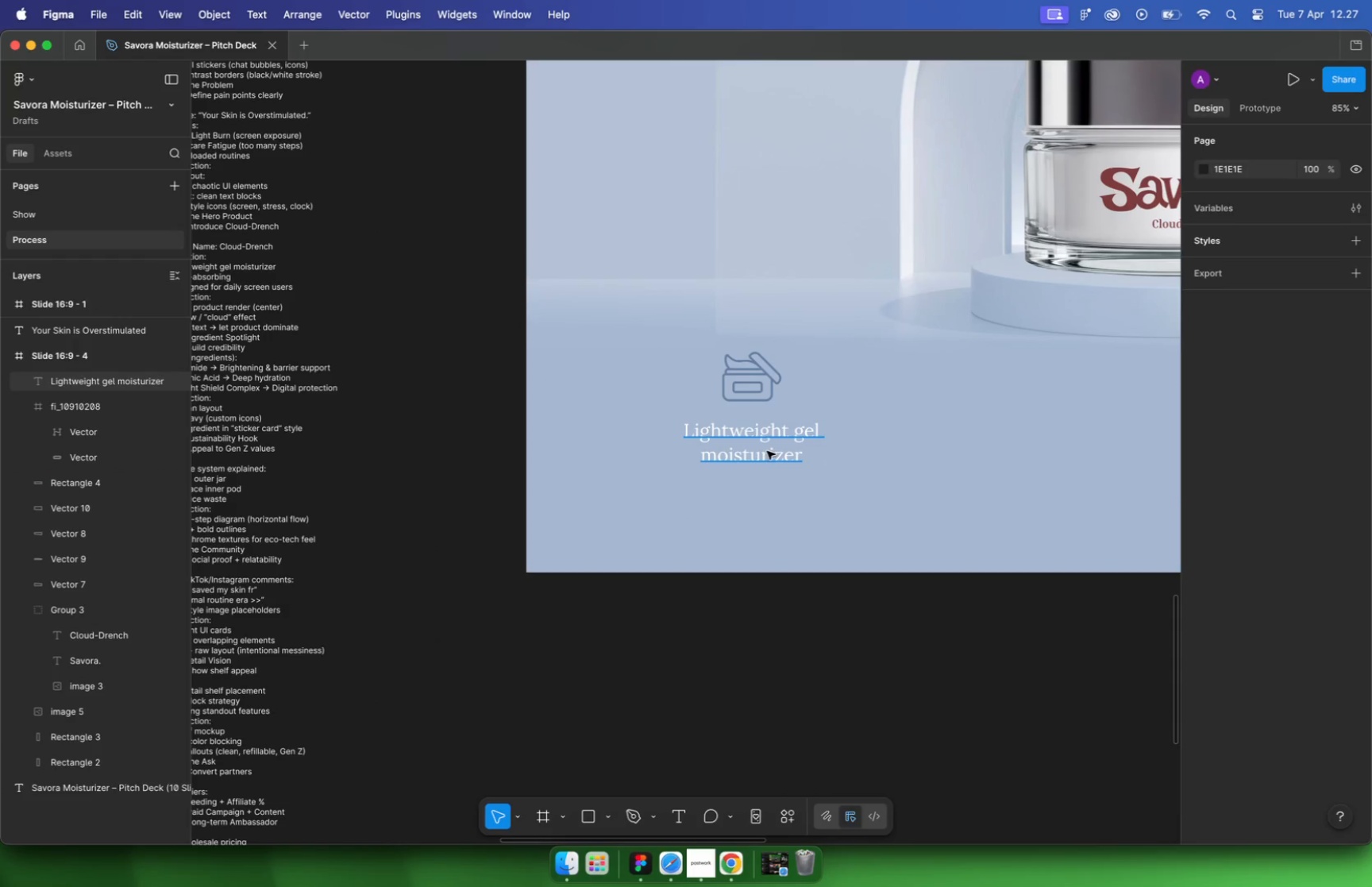 
hold_key(key=ShiftLeft, duration=0.5)
 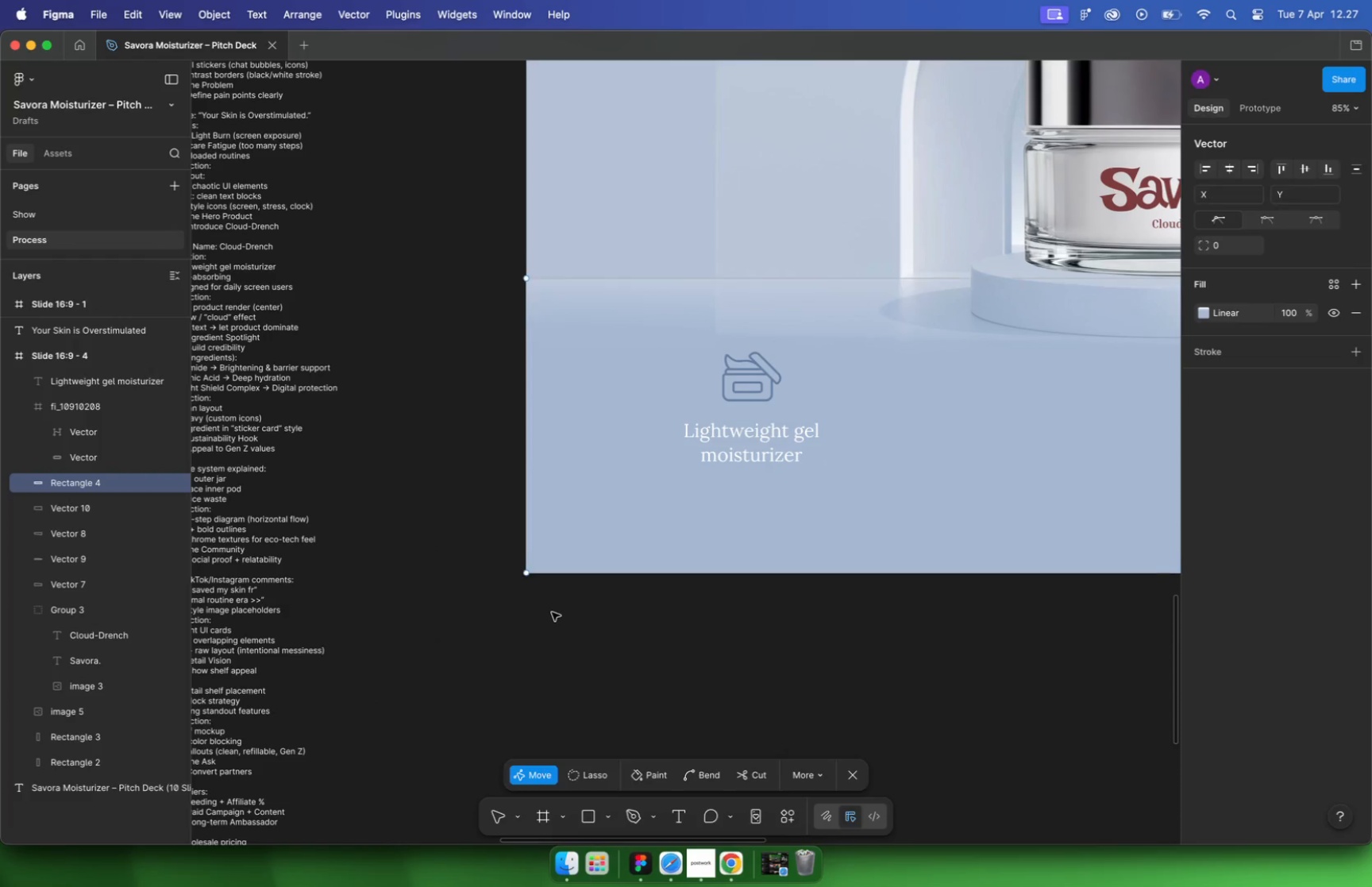 
left_click_drag(start_coordinate=[769, 389], to_coordinate=[771, 433])
 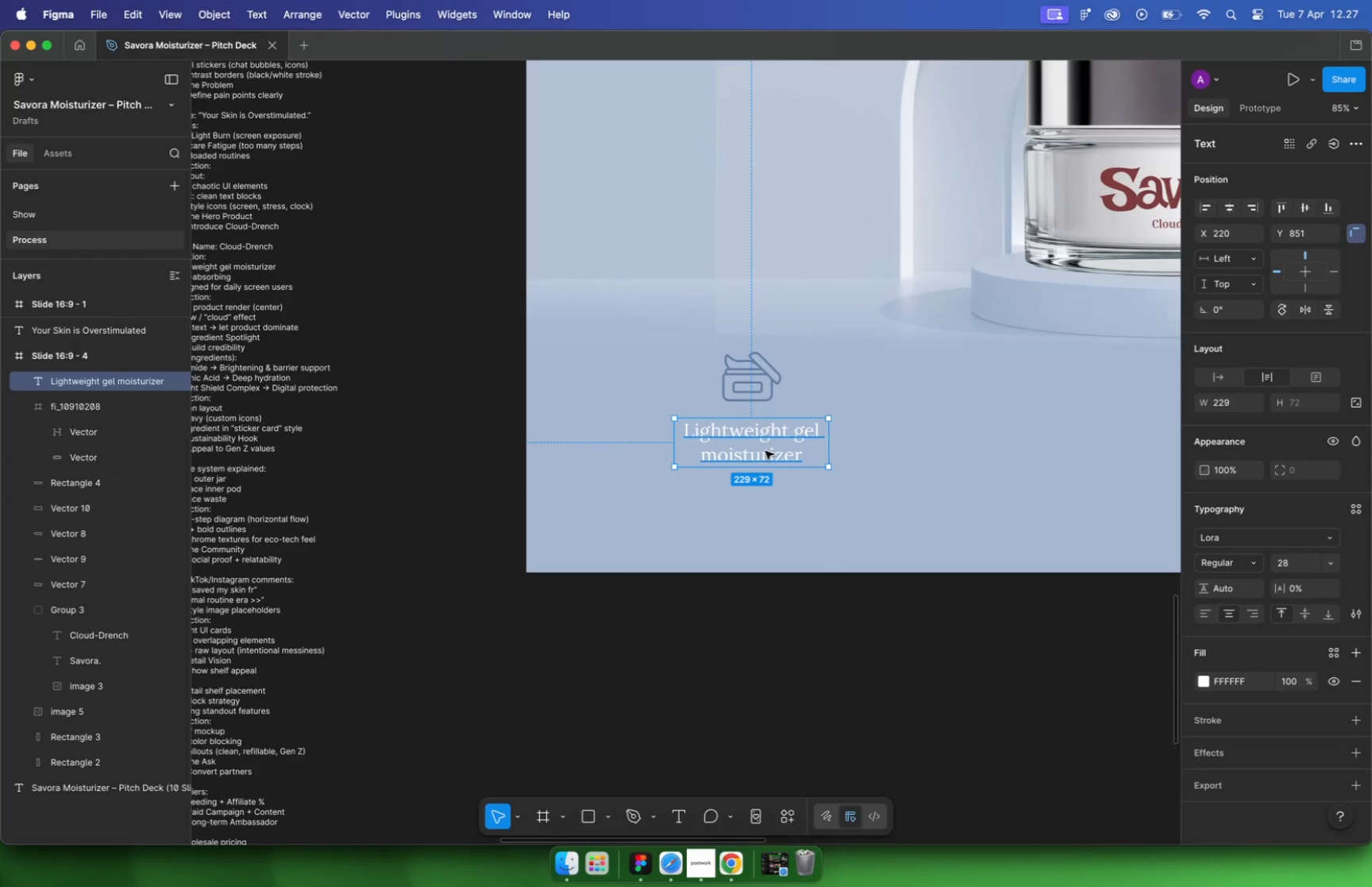 
hold_key(key=ShiftLeft, duration=1.01)
 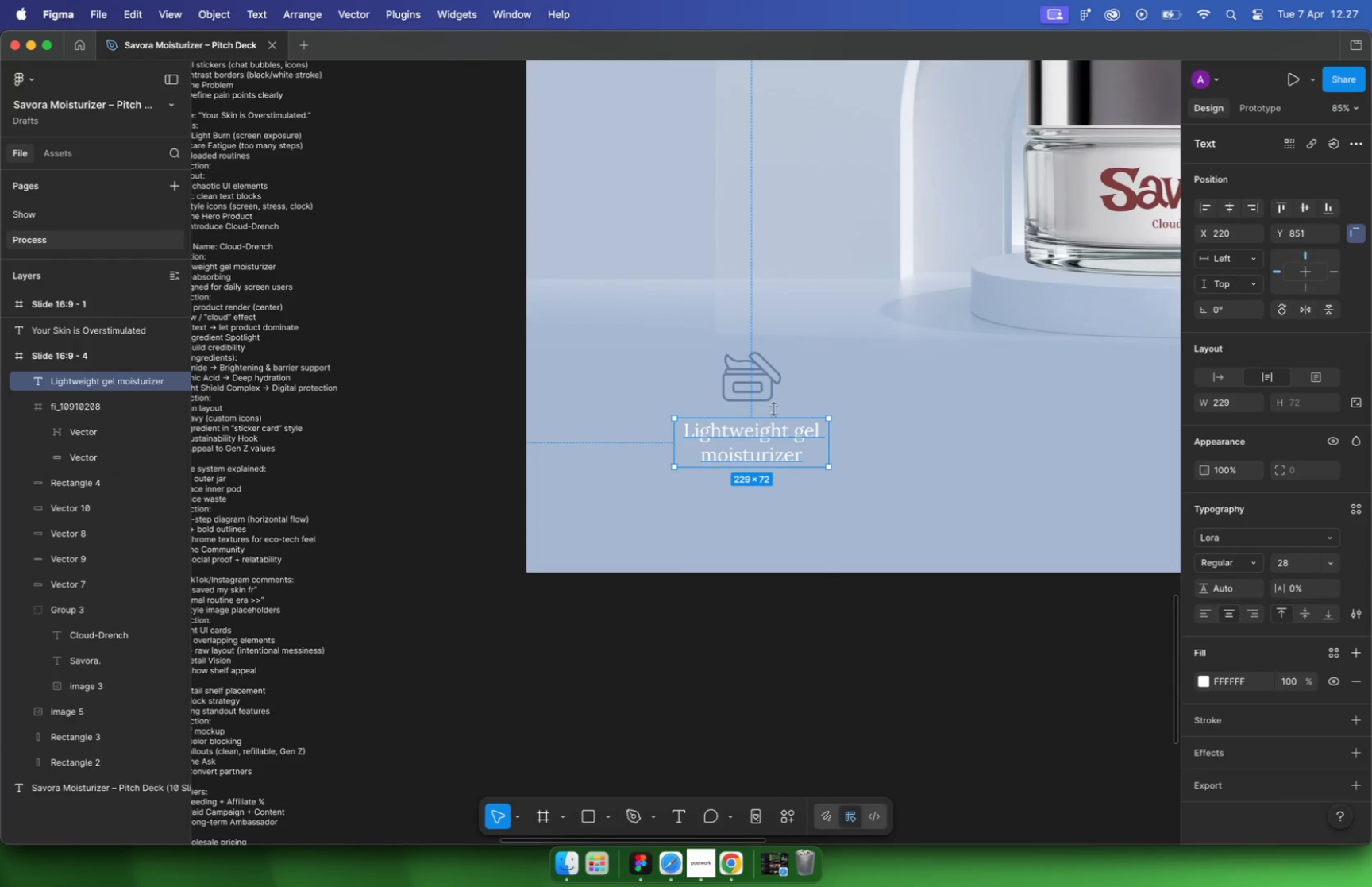 
hold_key(key=CommandLeft, duration=0.72)
scroll: coordinate [673, 418], scroll_direction: down, amount: 10.0
 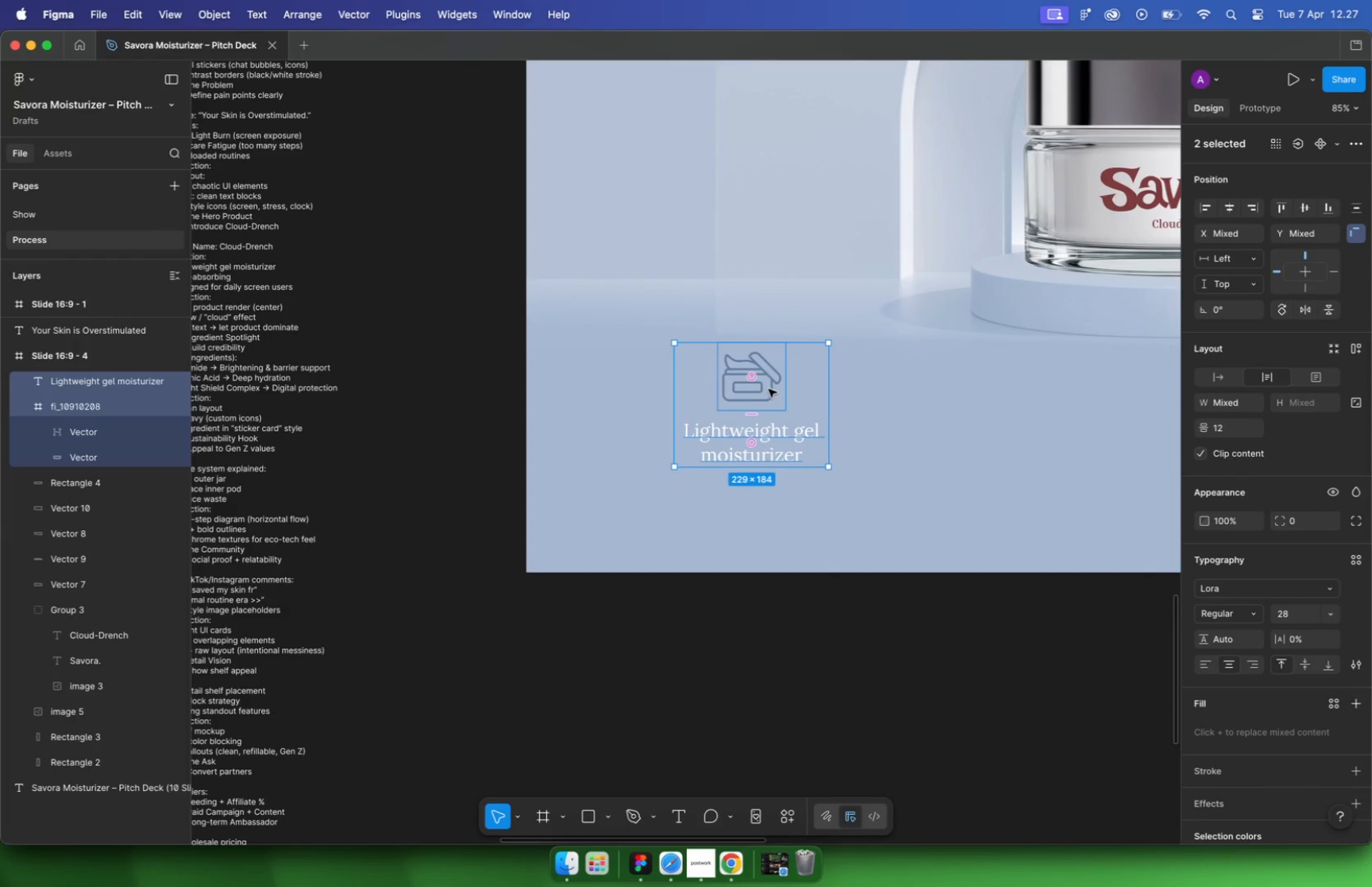 
left_click_drag(start_coordinate=[720, 427], to_coordinate=[732, 430])
 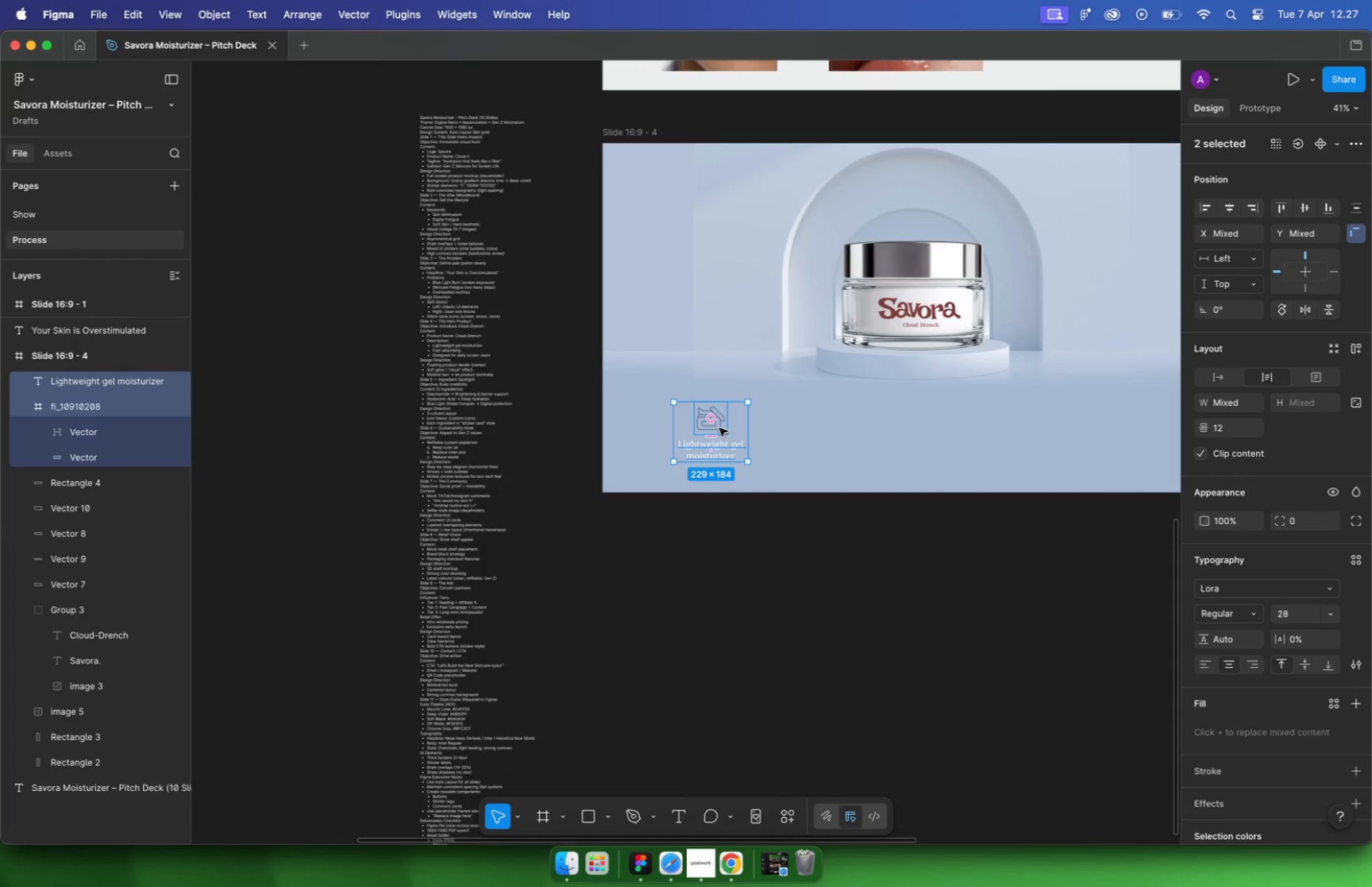 
hold_key(key=ShiftLeft, duration=1.71)
 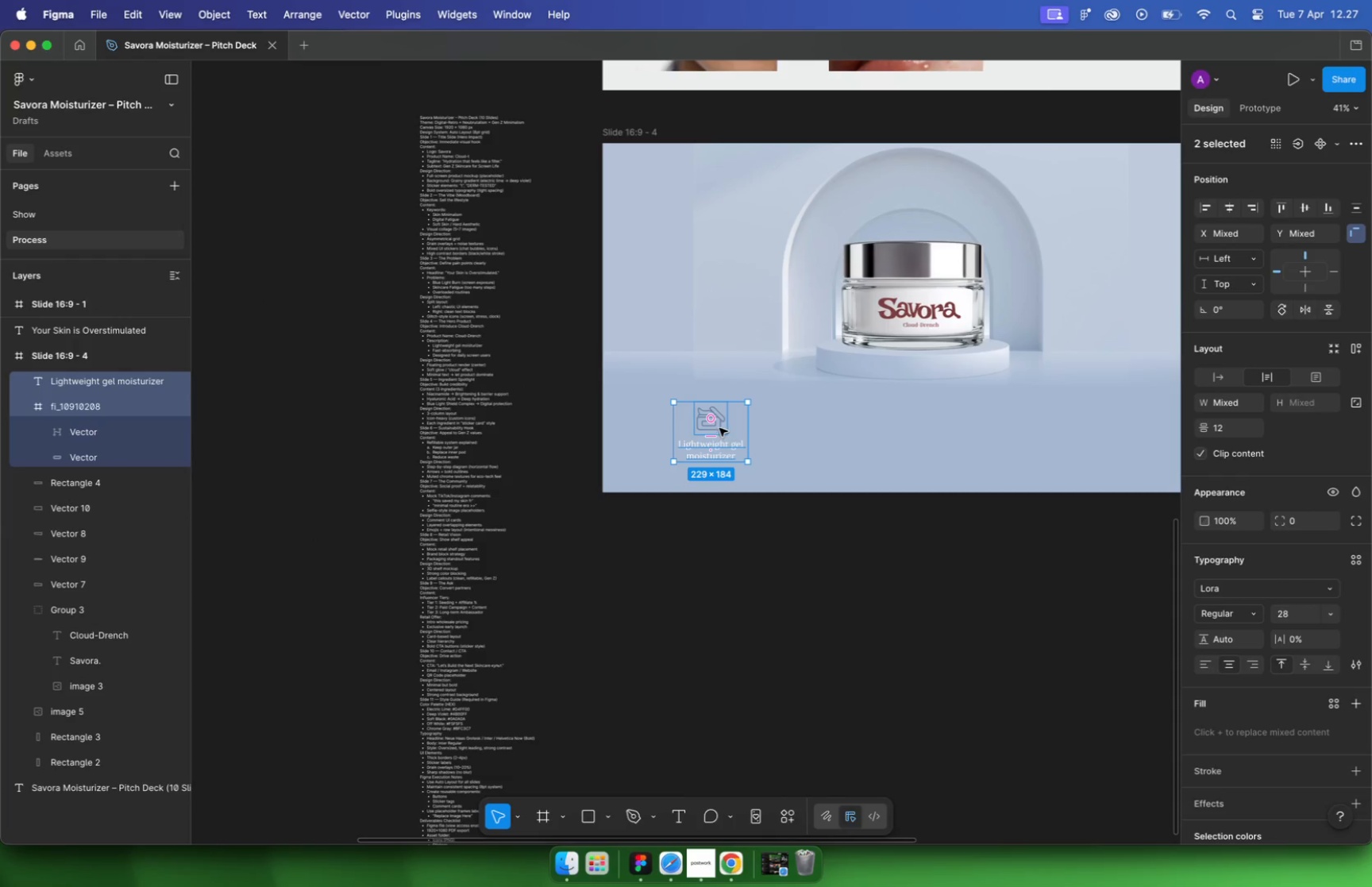 
left_click_drag(start_coordinate=[730, 427], to_coordinate=[916, 434])
 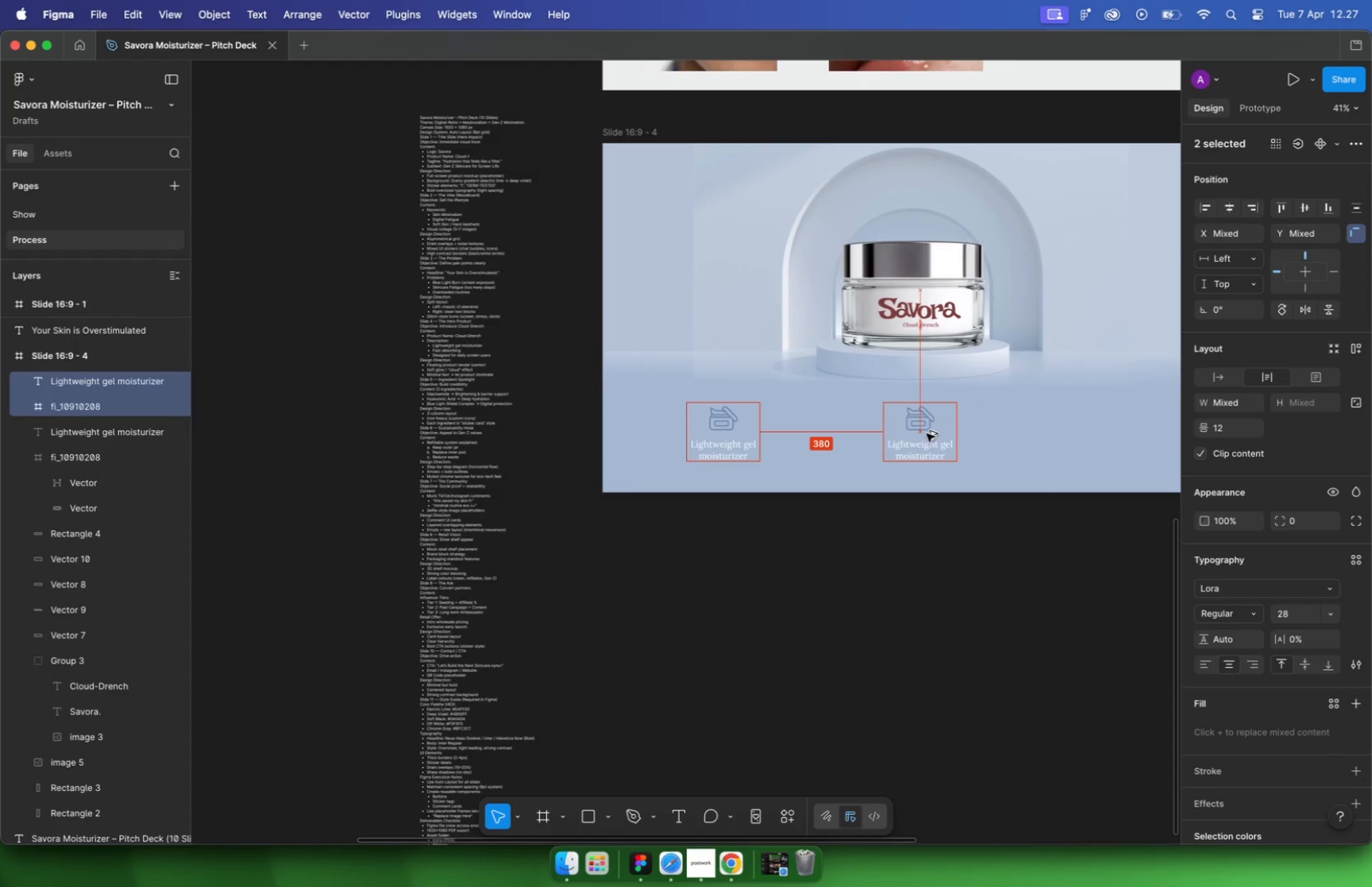 
hold_key(key=ShiftLeft, duration=5.12)
 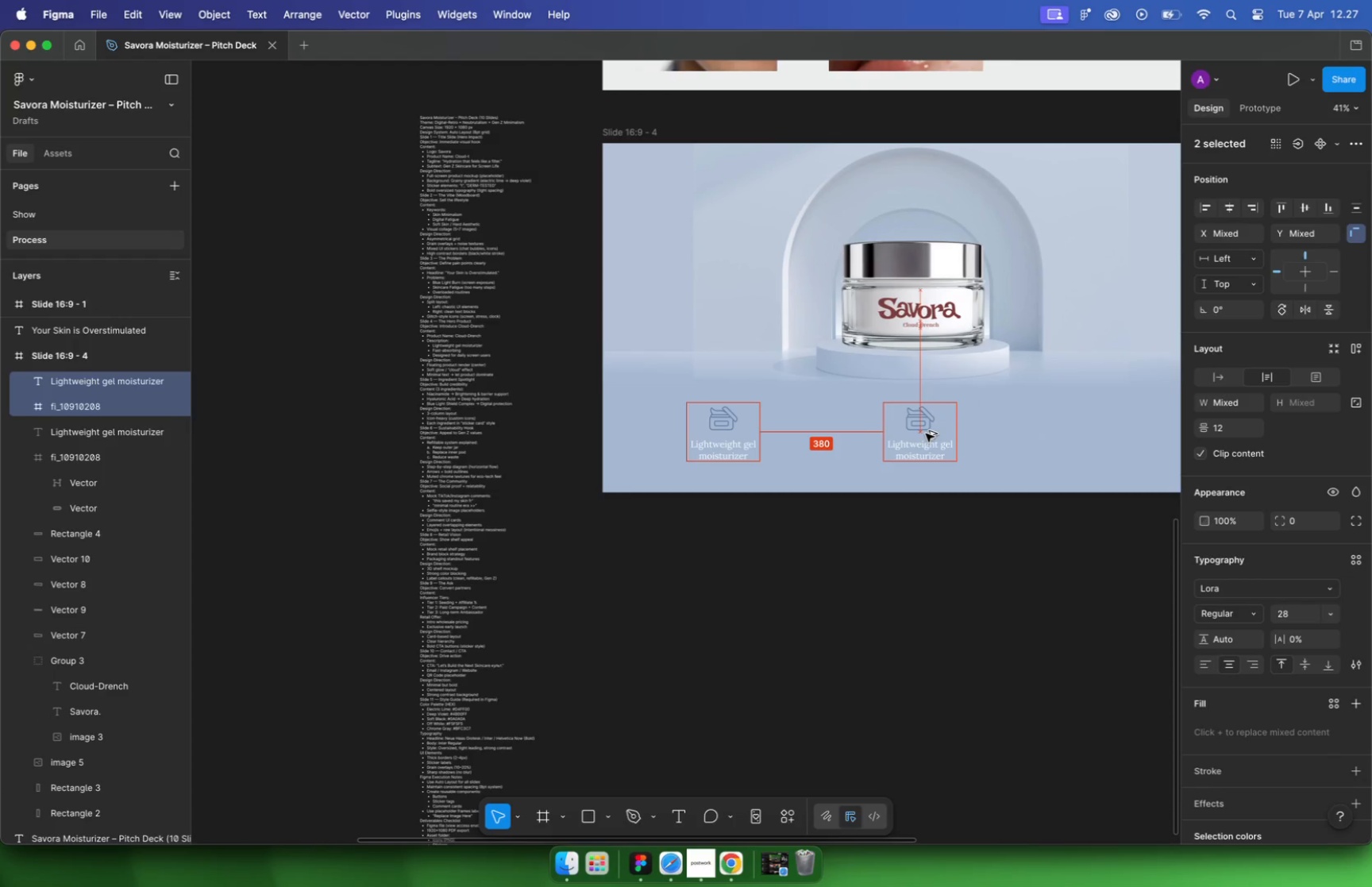 
hold_key(key=OptionLeft, duration=4.88)
 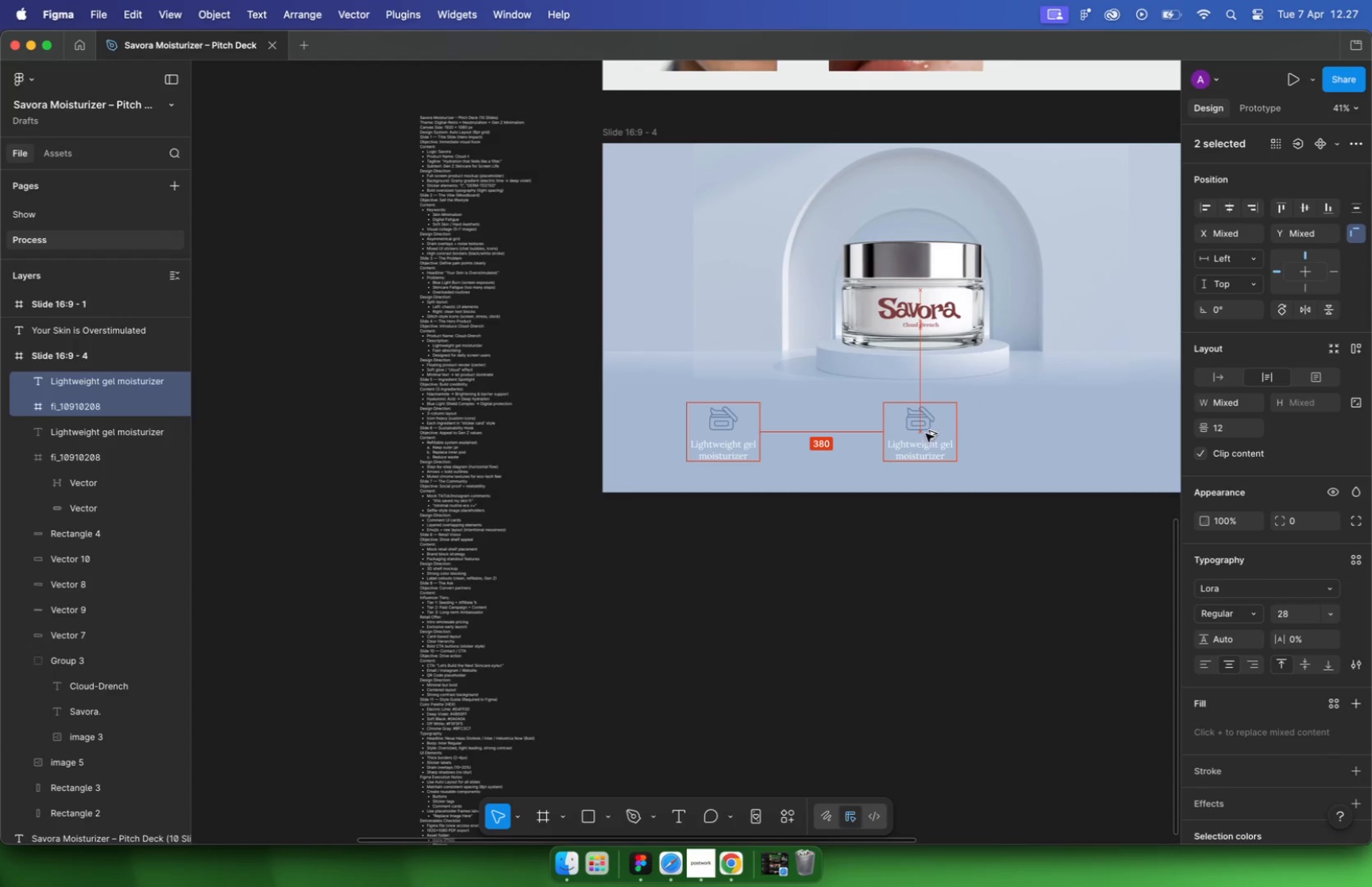 
hold_key(key=CommandLeft, duration=1.92)
scroll: coordinate [956, 511], scroll_direction: down, amount: 2.0
 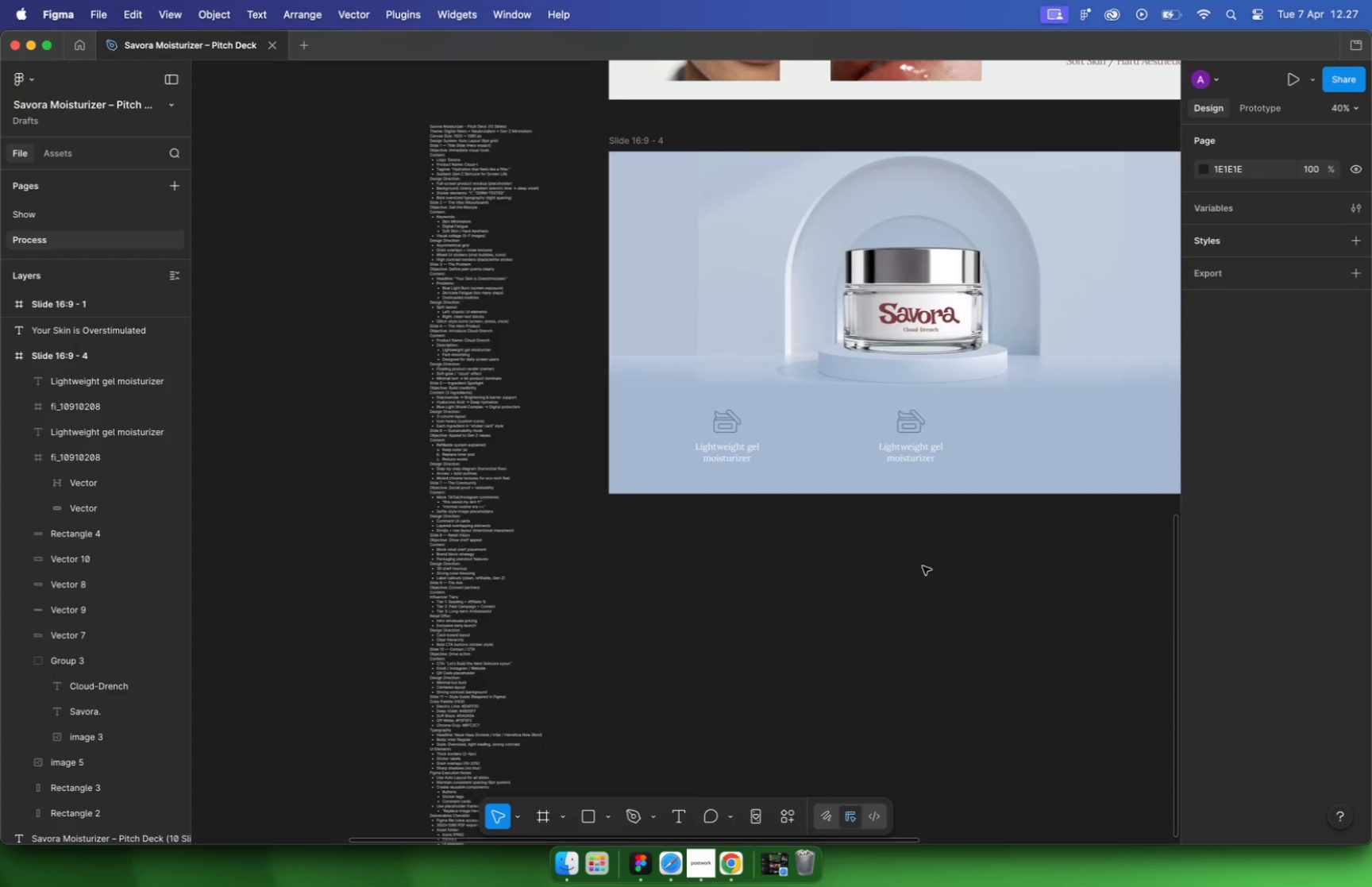 
left_click([956, 626])
 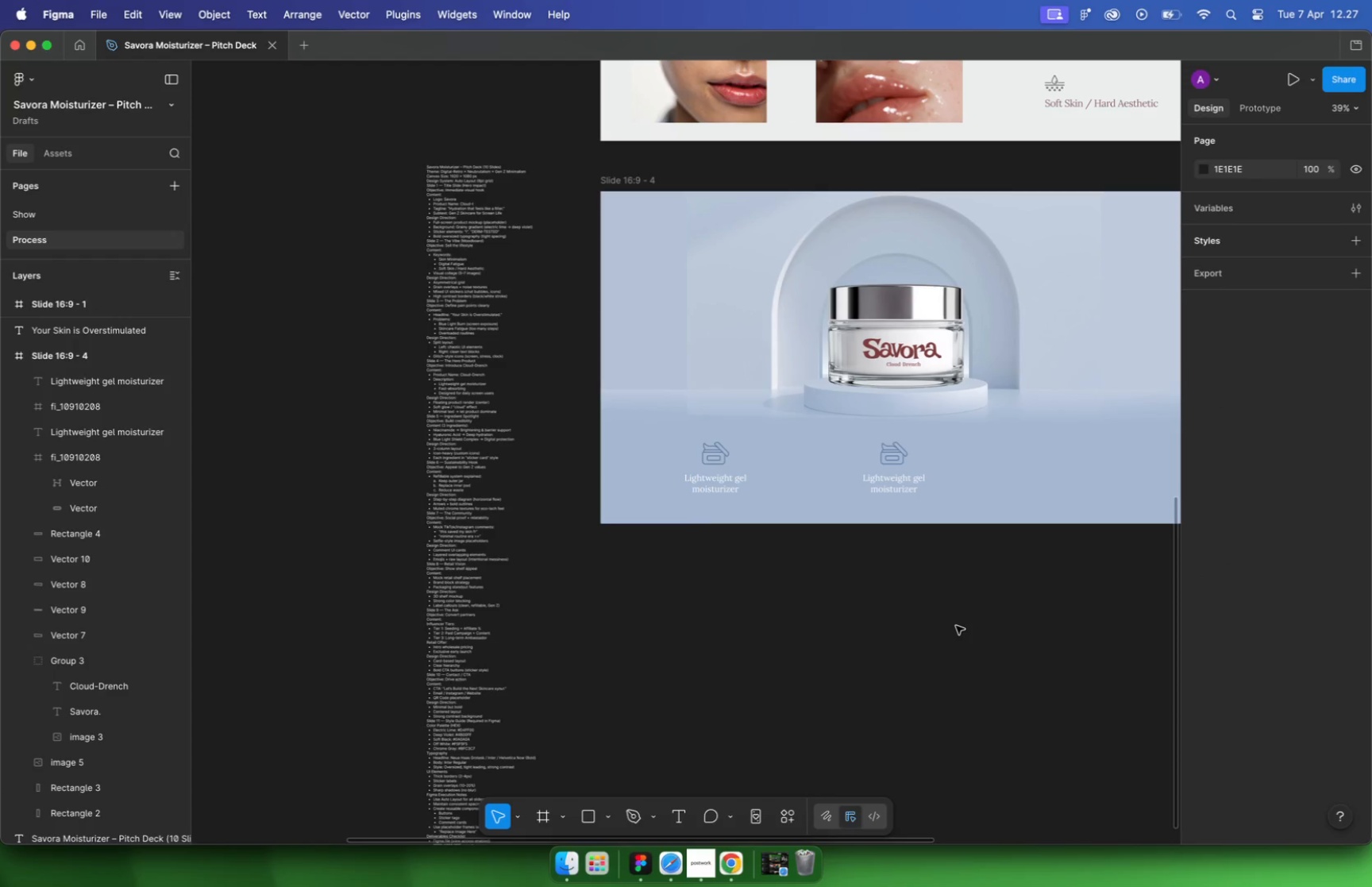 
hold_key(key=CommandLeft, duration=2.2)
scroll: coordinate [959, 606], scroll_direction: down, amount: 7.0
 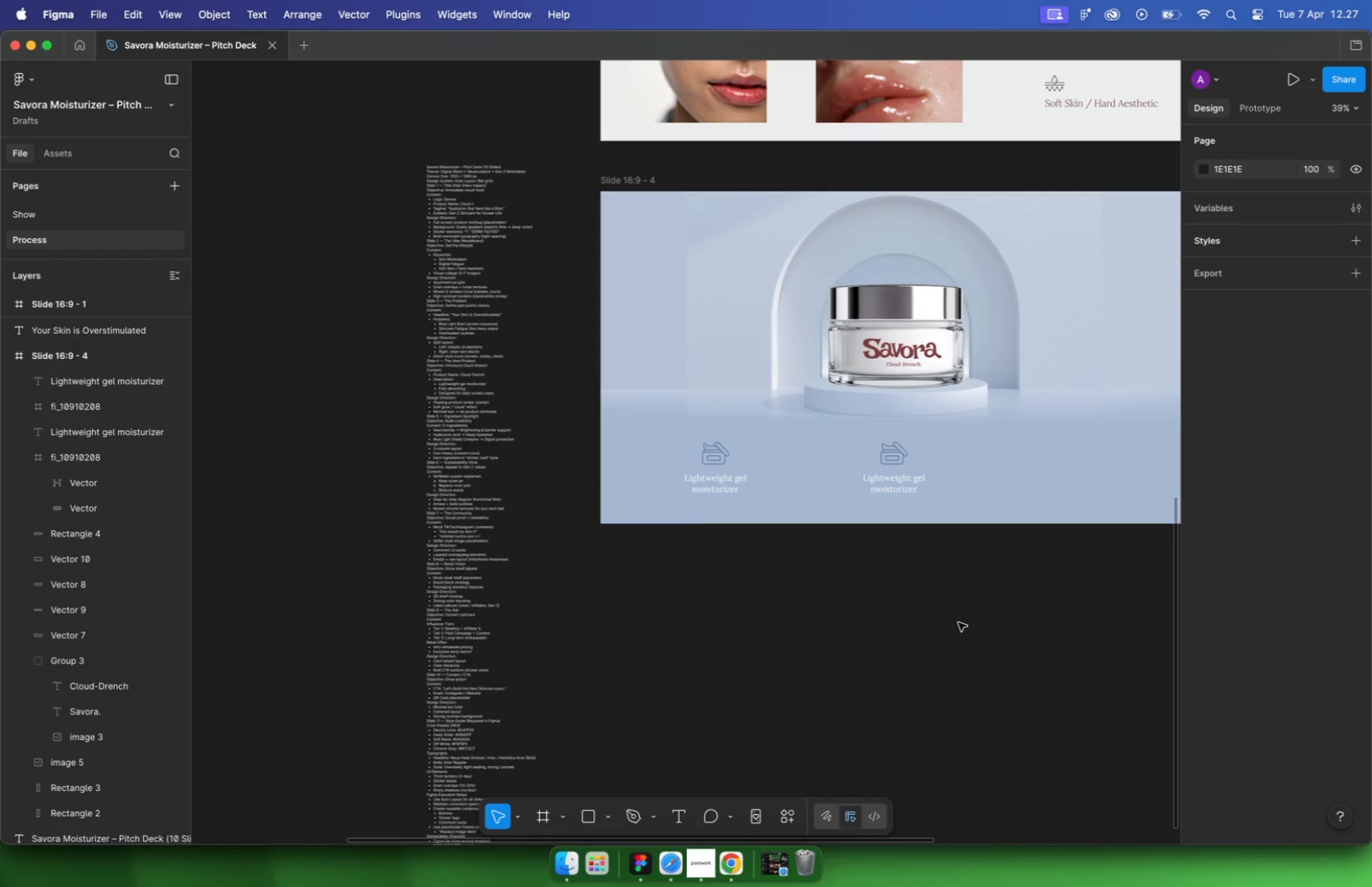 
scroll: coordinate [793, 473], scroll_direction: up, amount: 32.0
 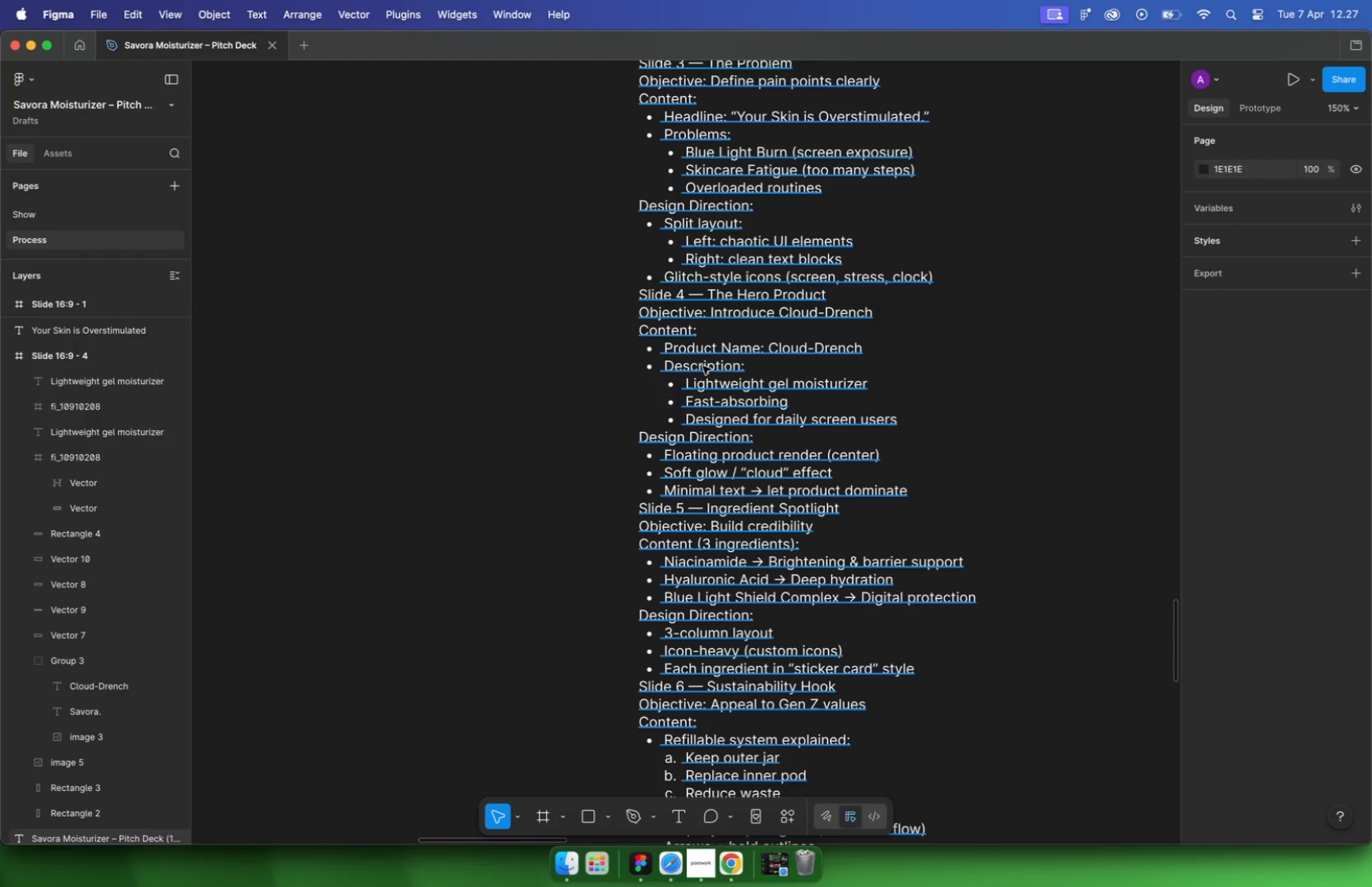 
wait(5.06)
 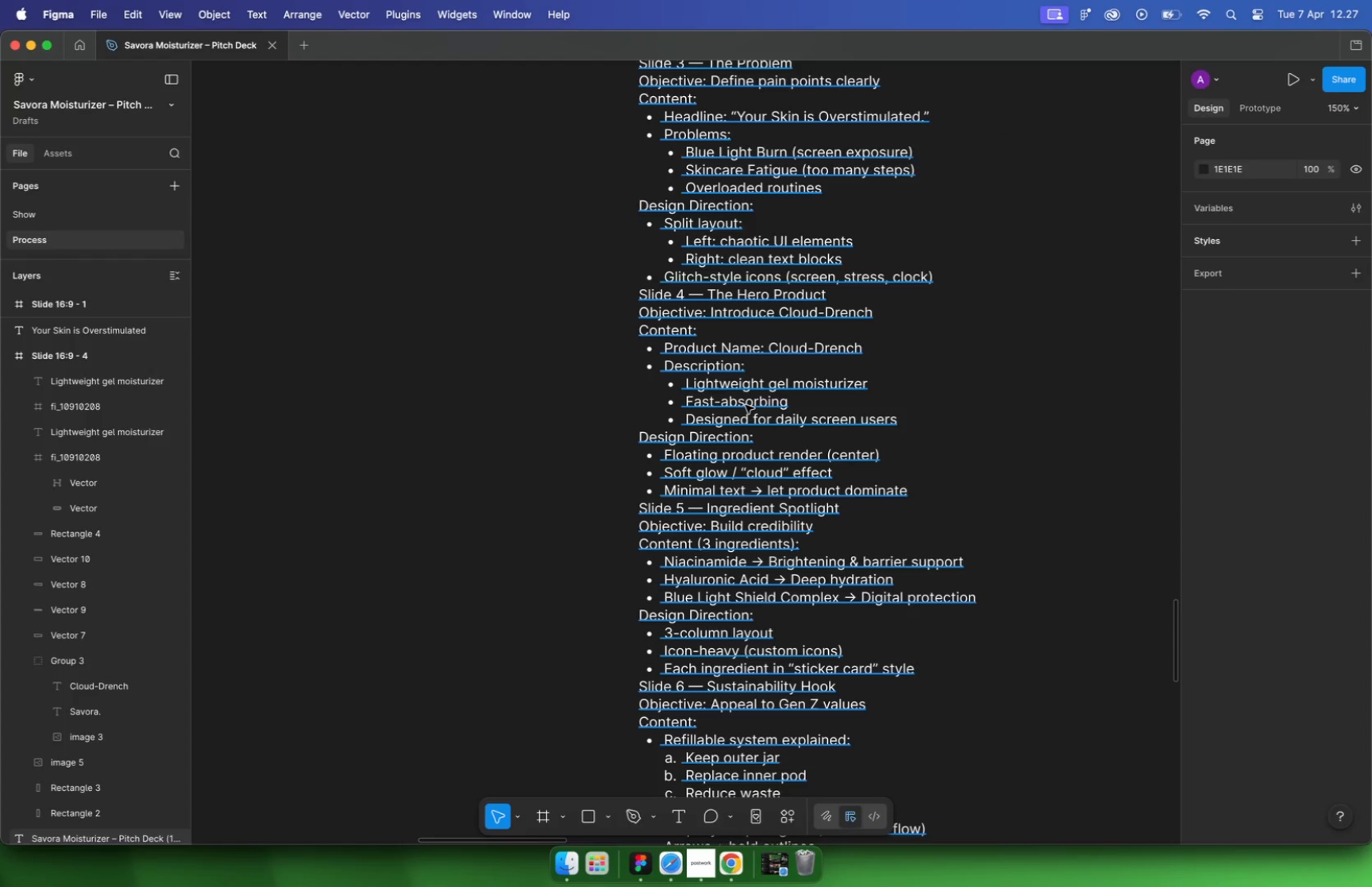 
triple_click([786, 399])
 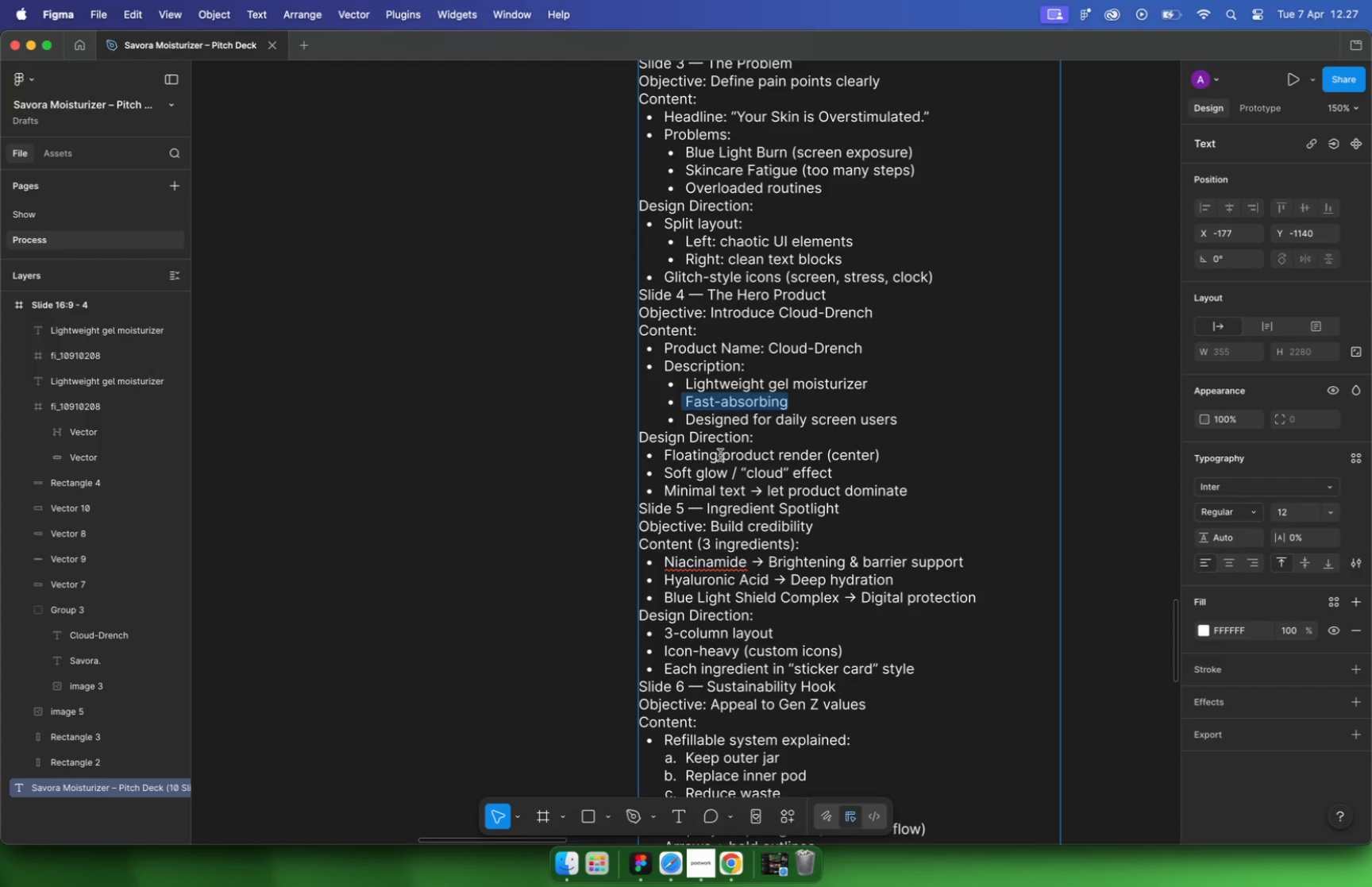 
left_click_drag(start_coordinate=[791, 400], to_coordinate=[679, 406])
 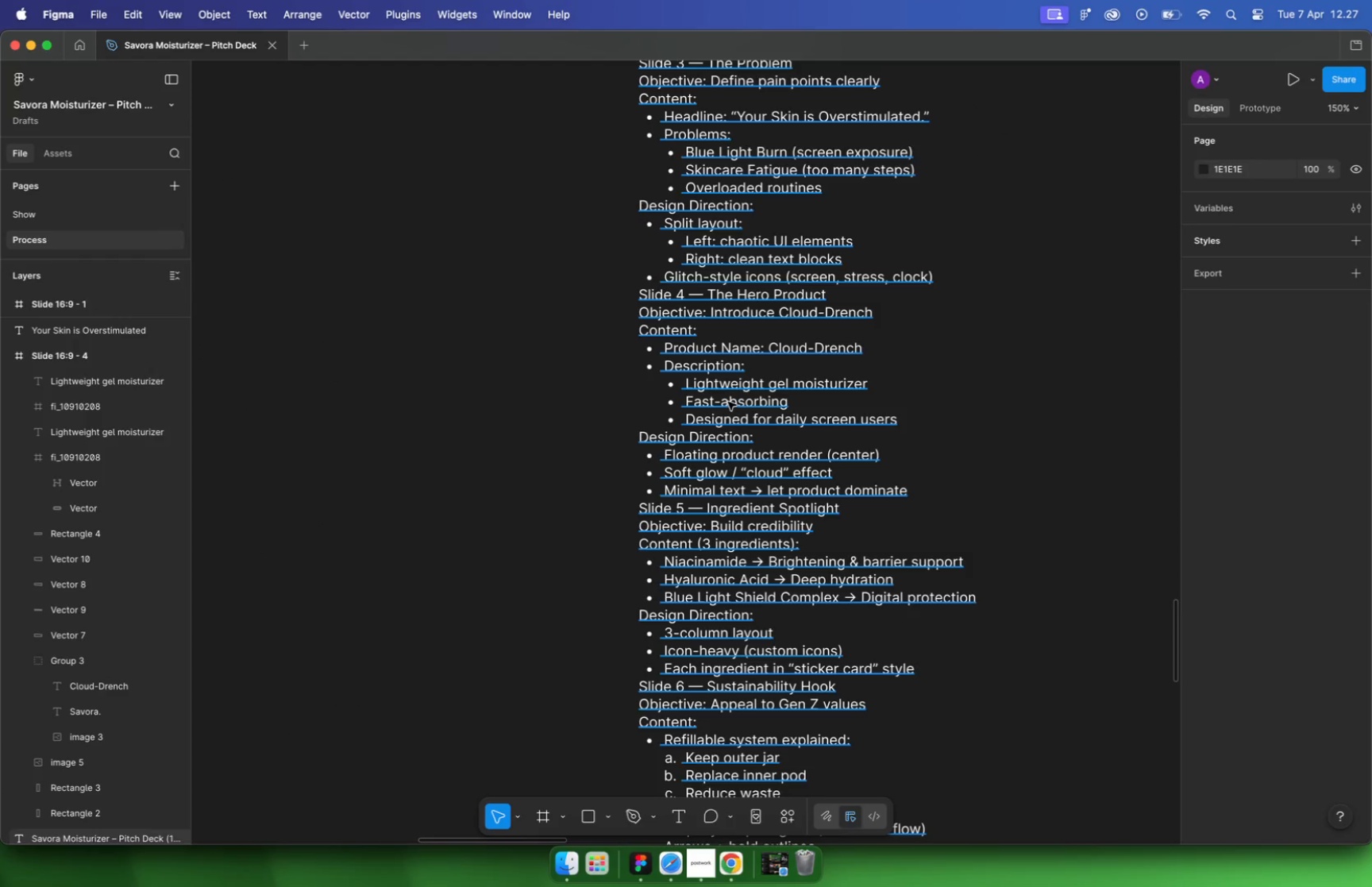 
key(Meta+C)
 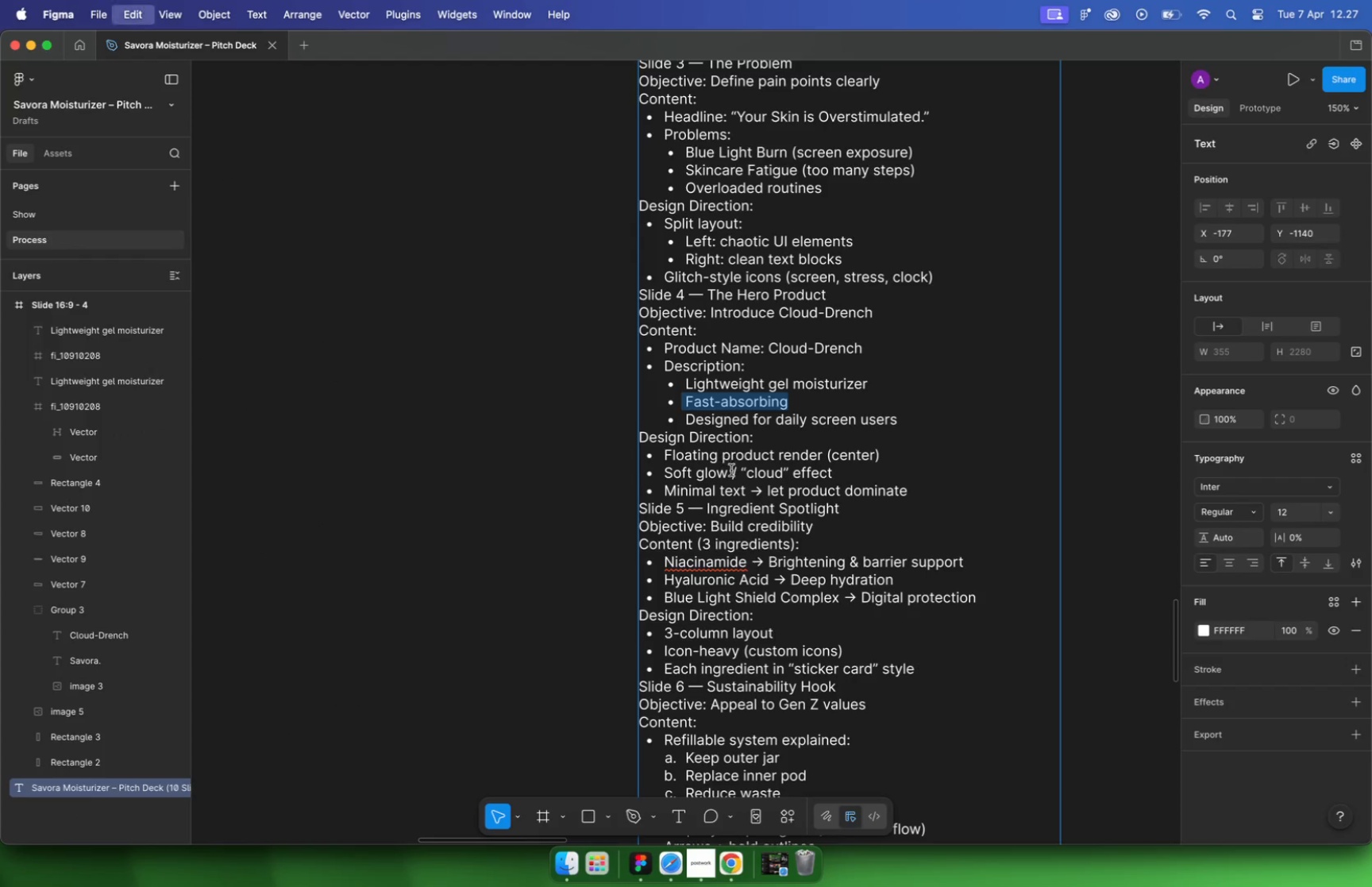 
hold_key(key=CommandLeft, duration=1.56)
scroll: coordinate [989, 530], scroll_direction: down, amount: 5.0
 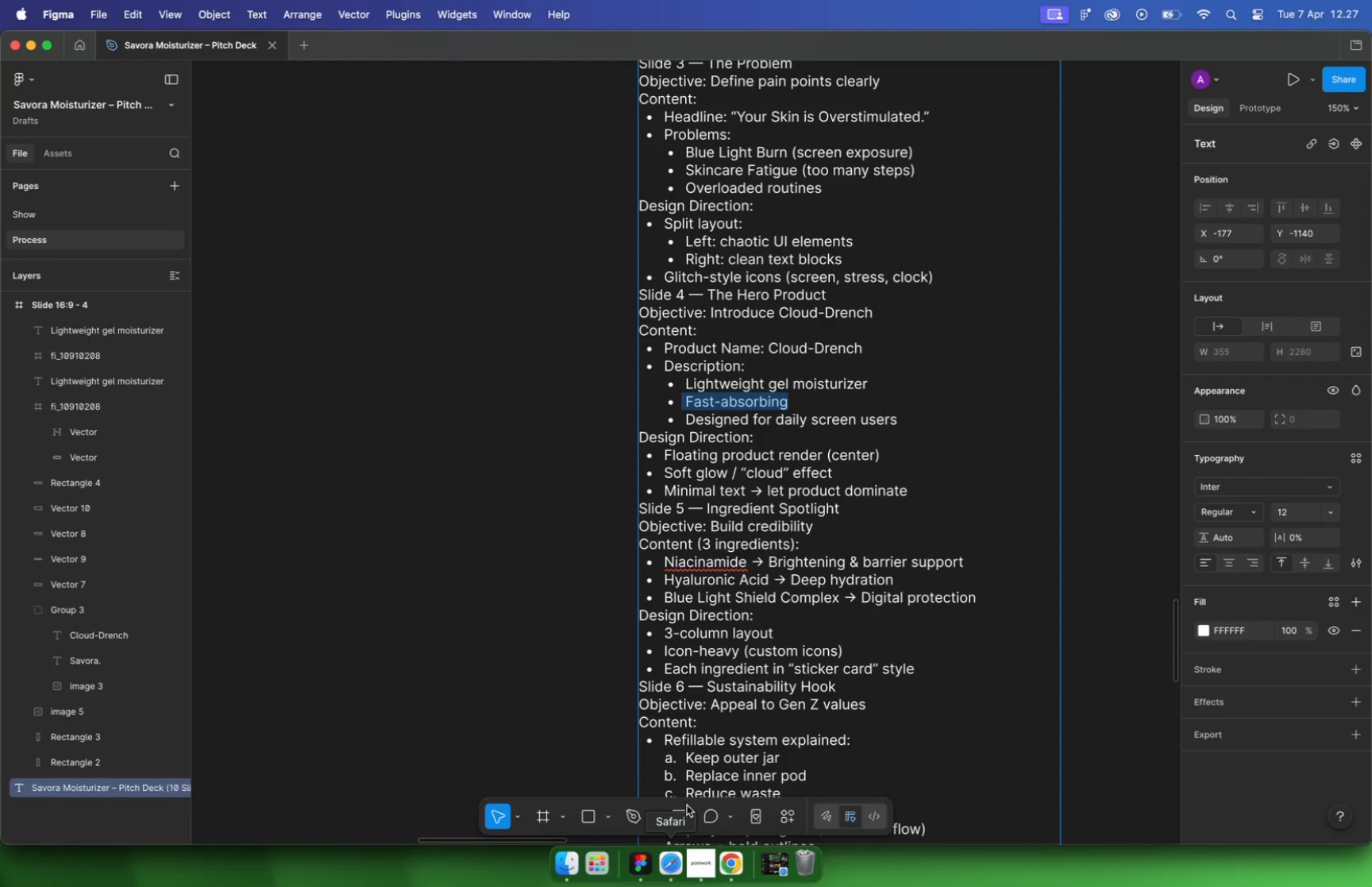 
double_click([824, 555])
 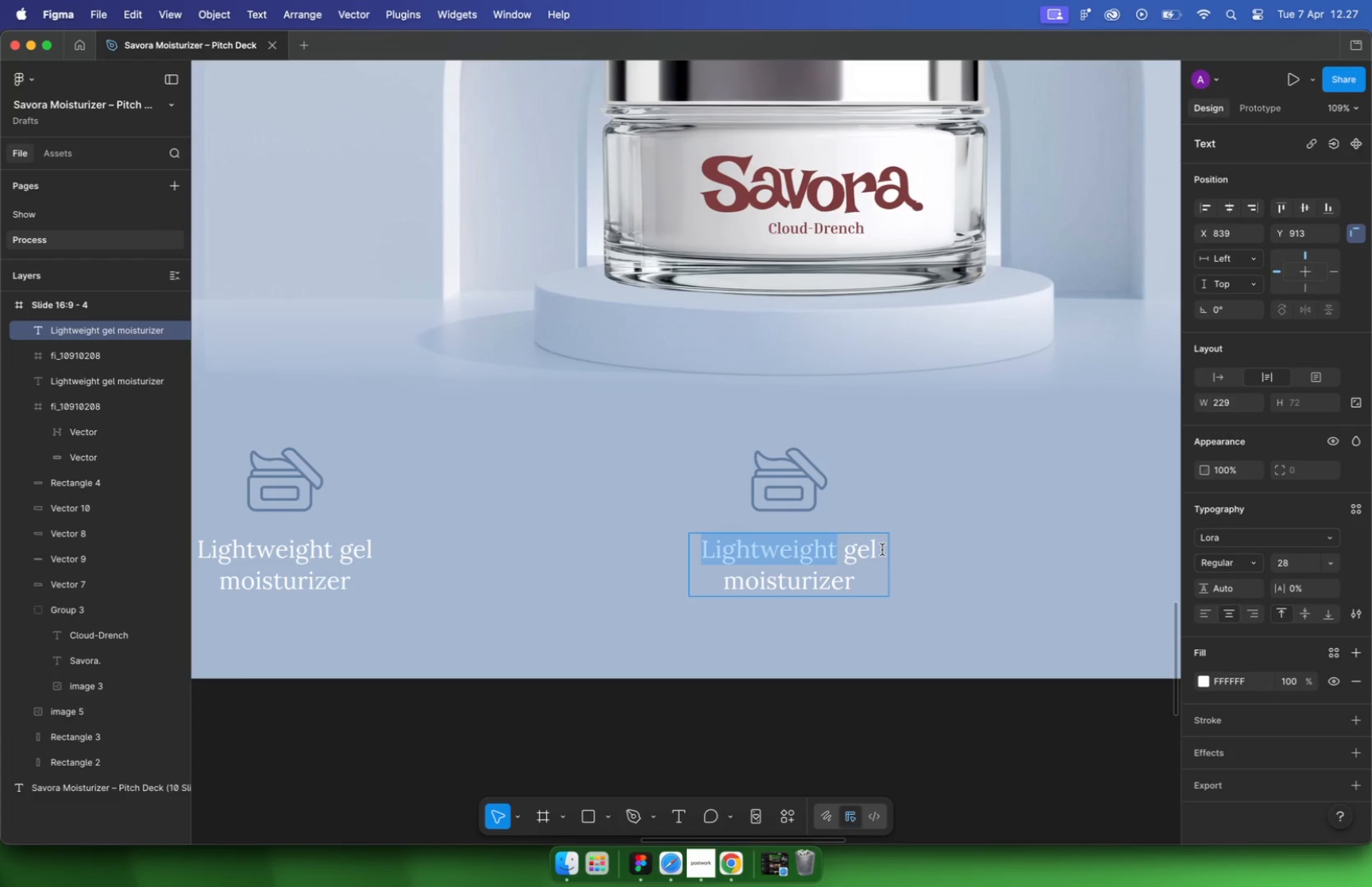 
key(Meta+A)
 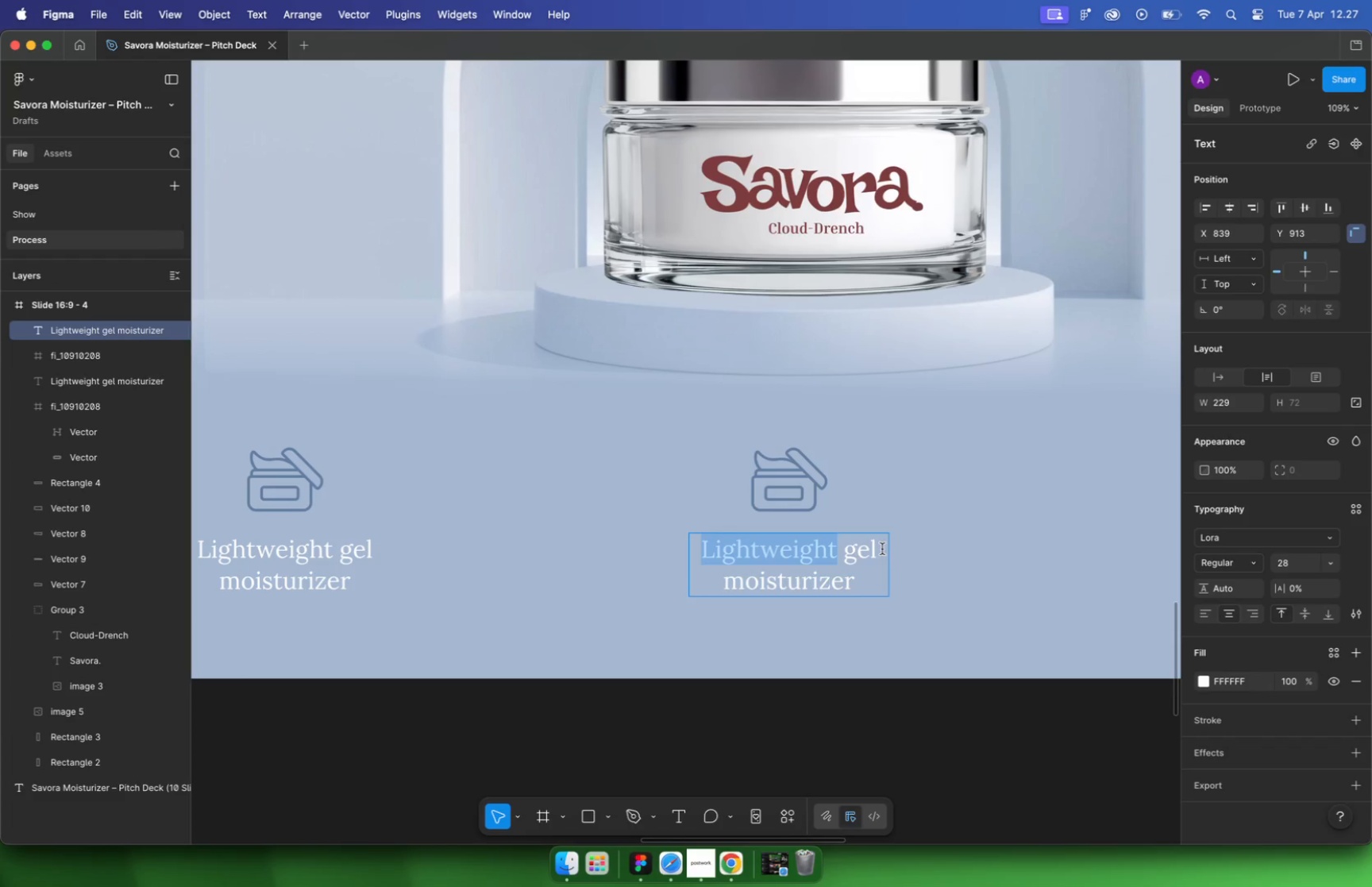 
key(Meta+V)
 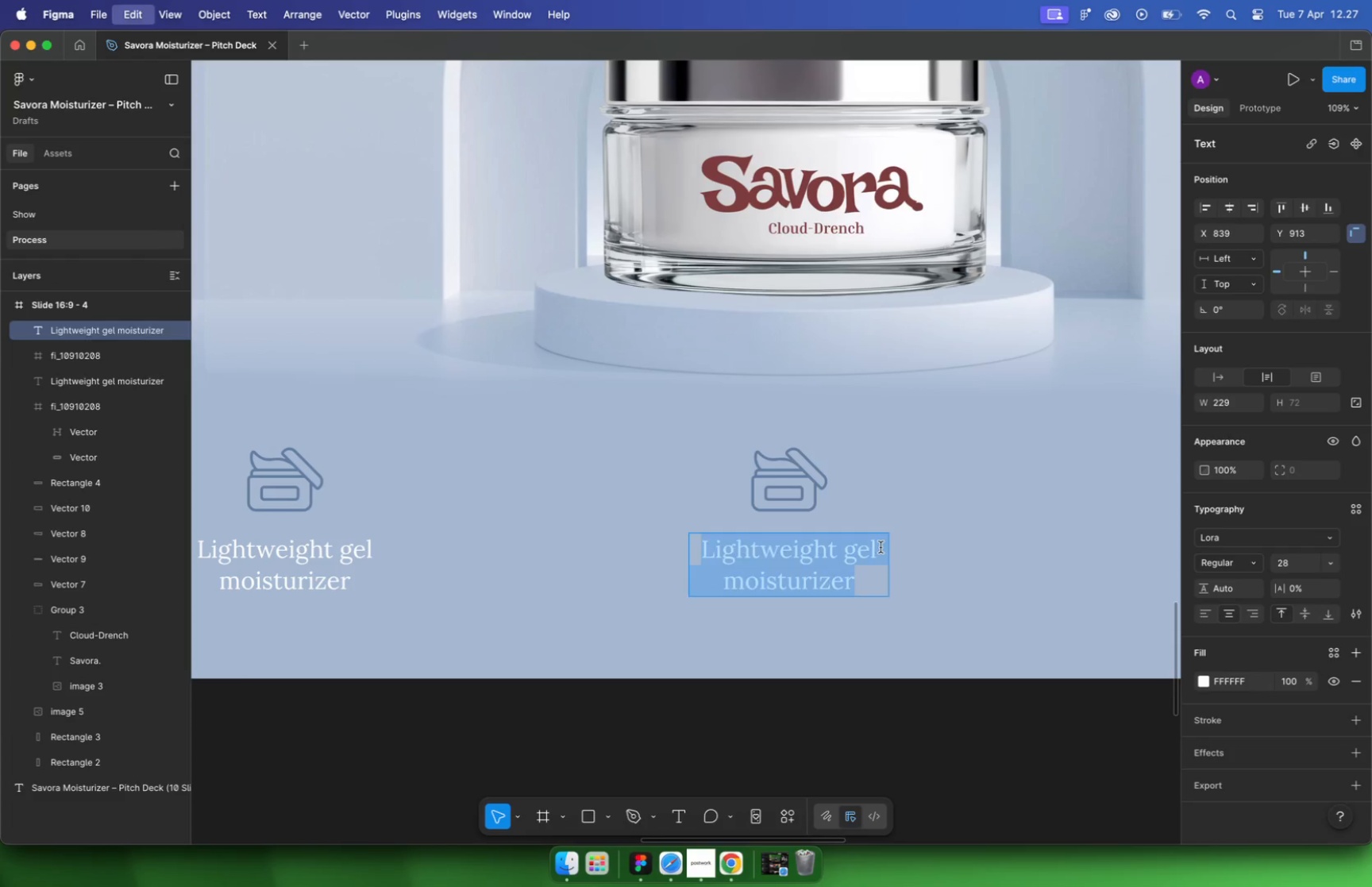 
key(Escape)
 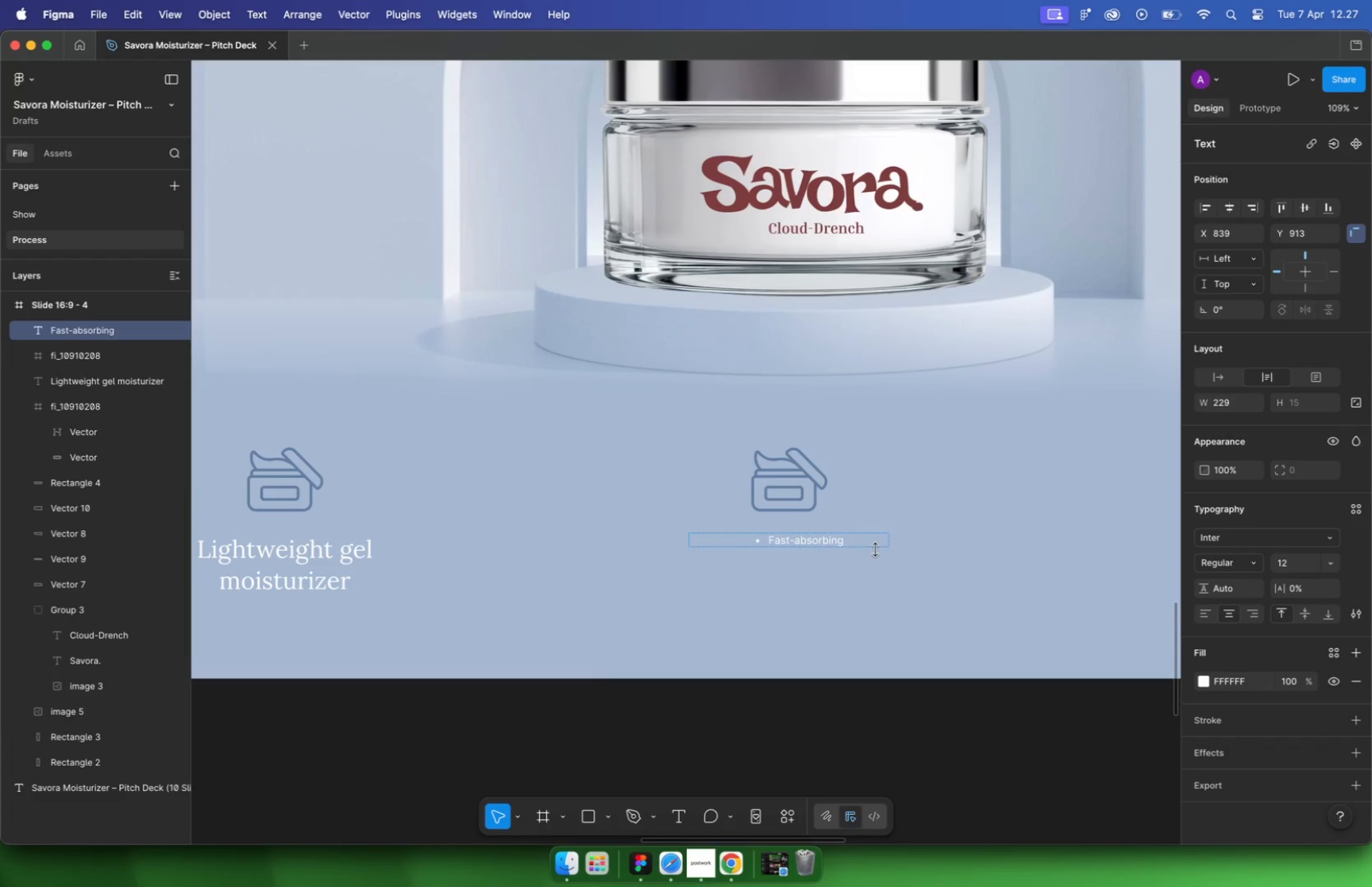 
key(Meta+Z)
 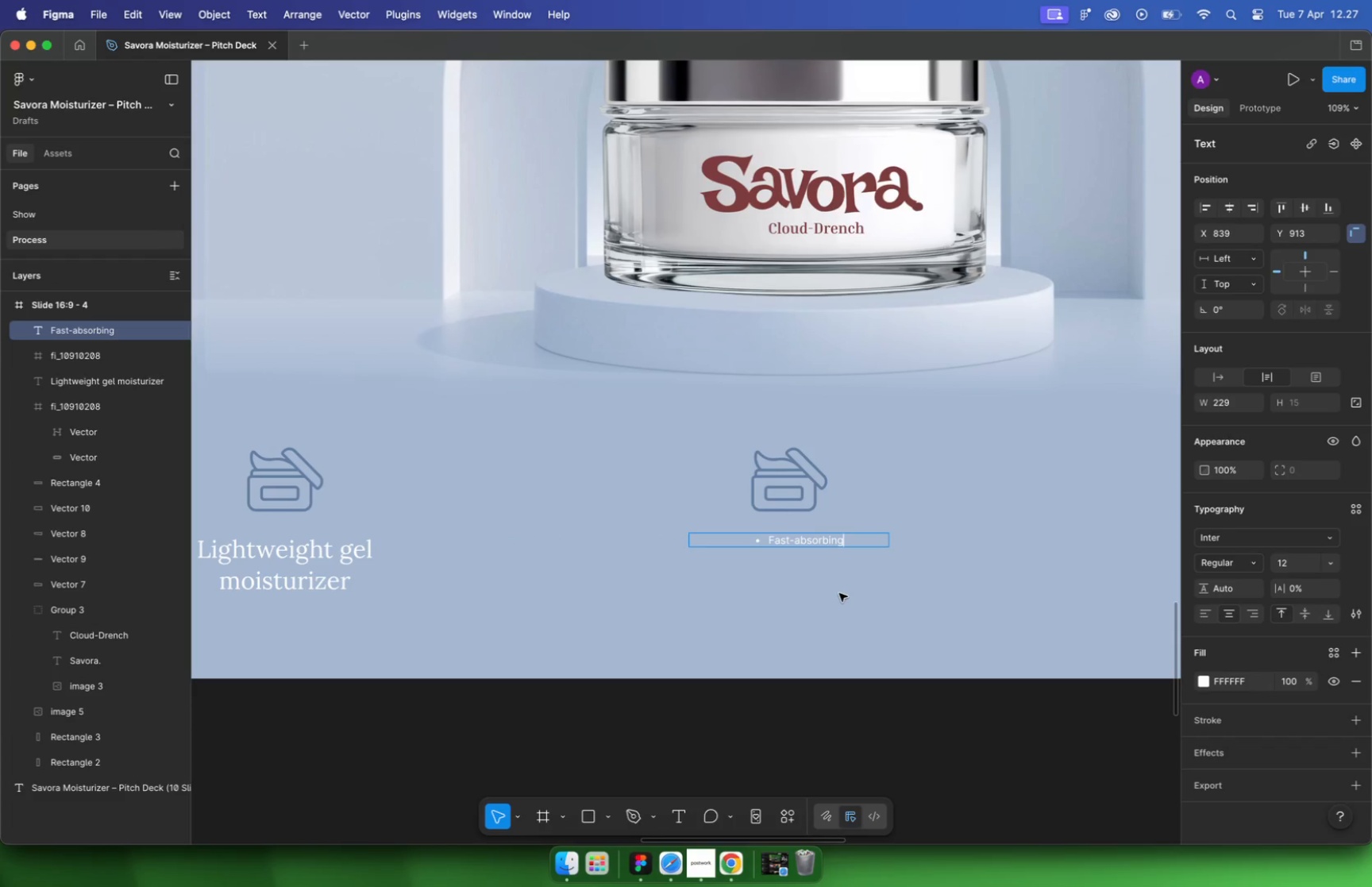 
key(Meta+Z)
 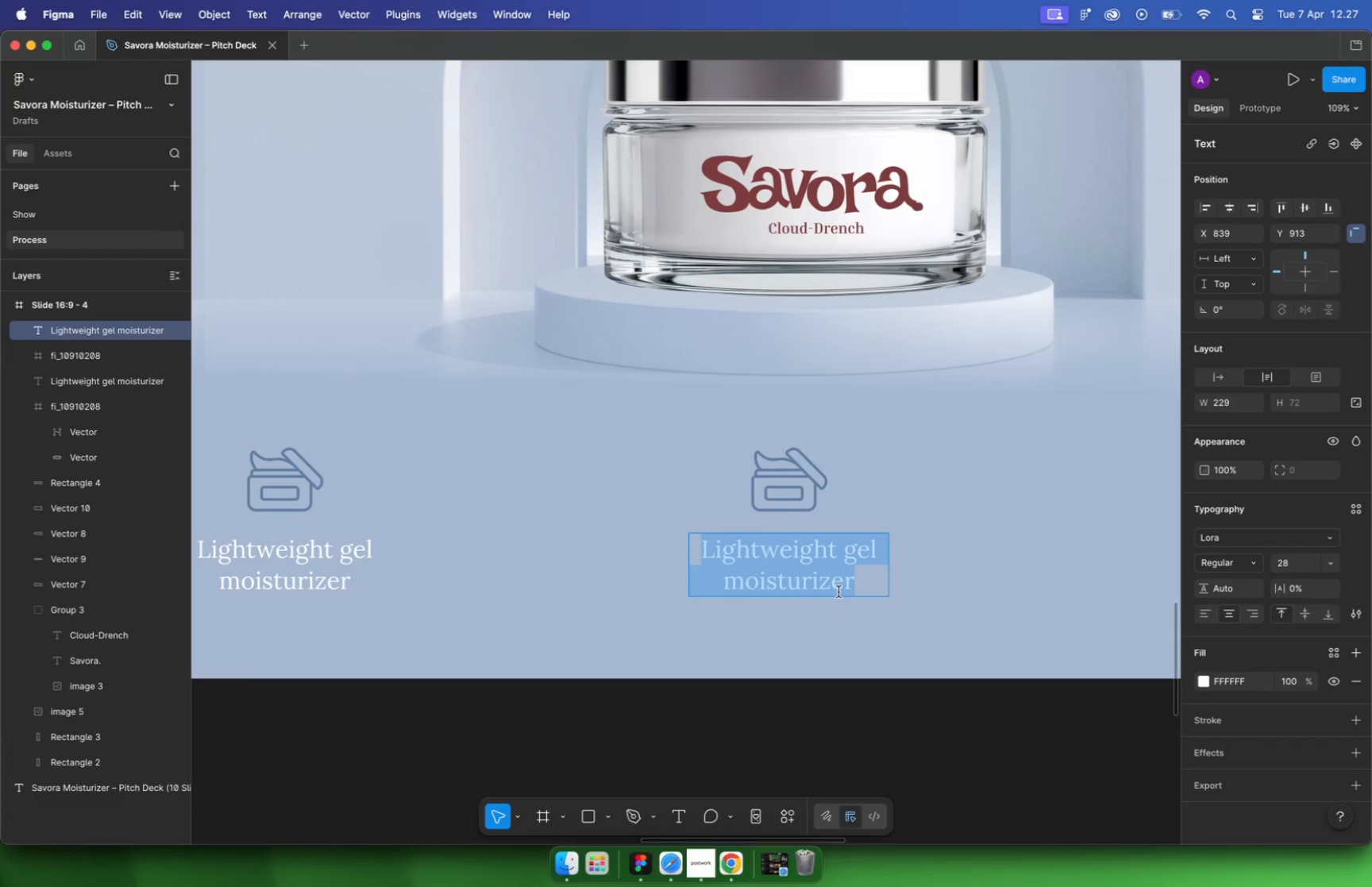 
key(Meta+Shift+V)
 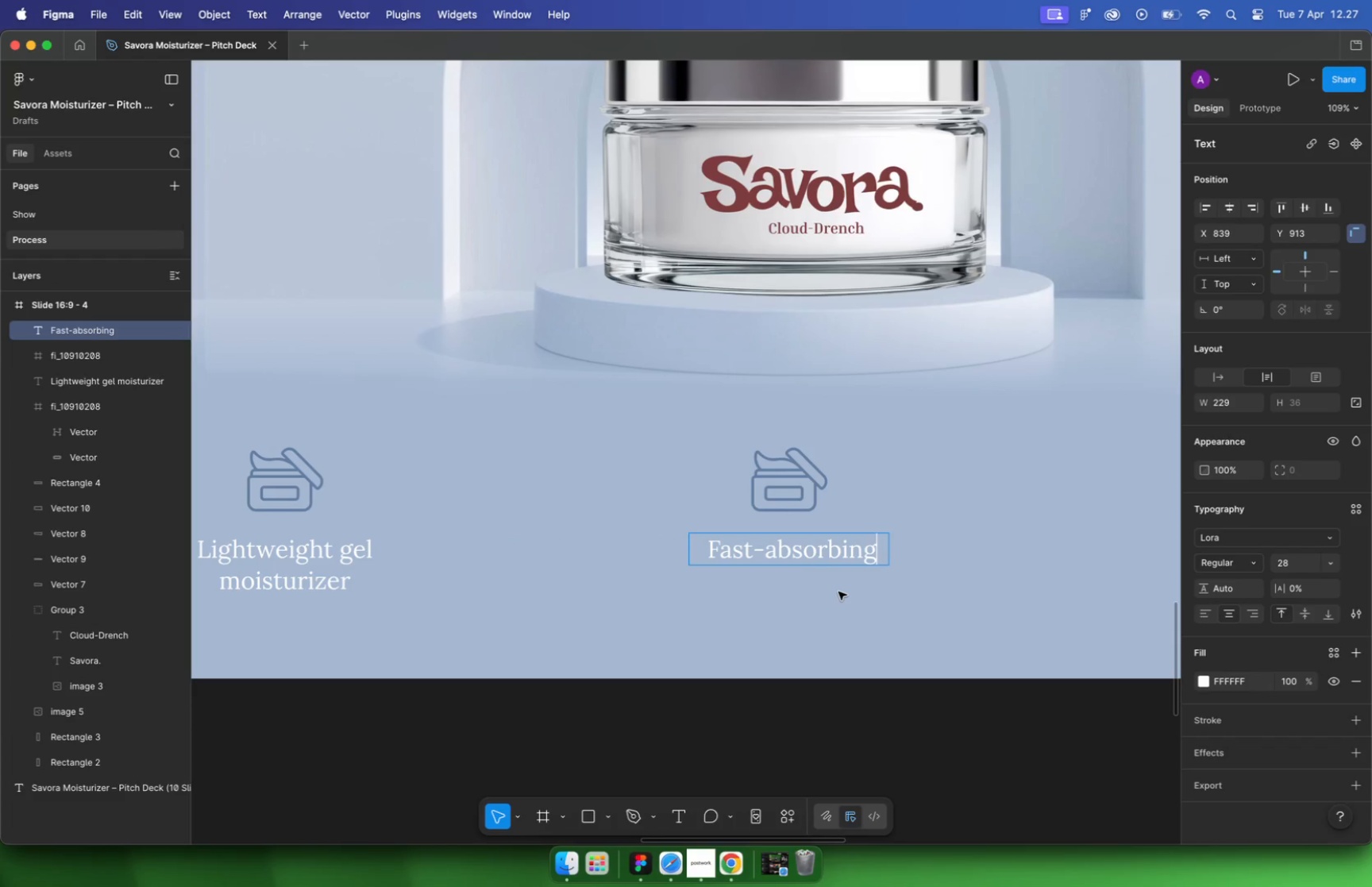 
key(Escape)
 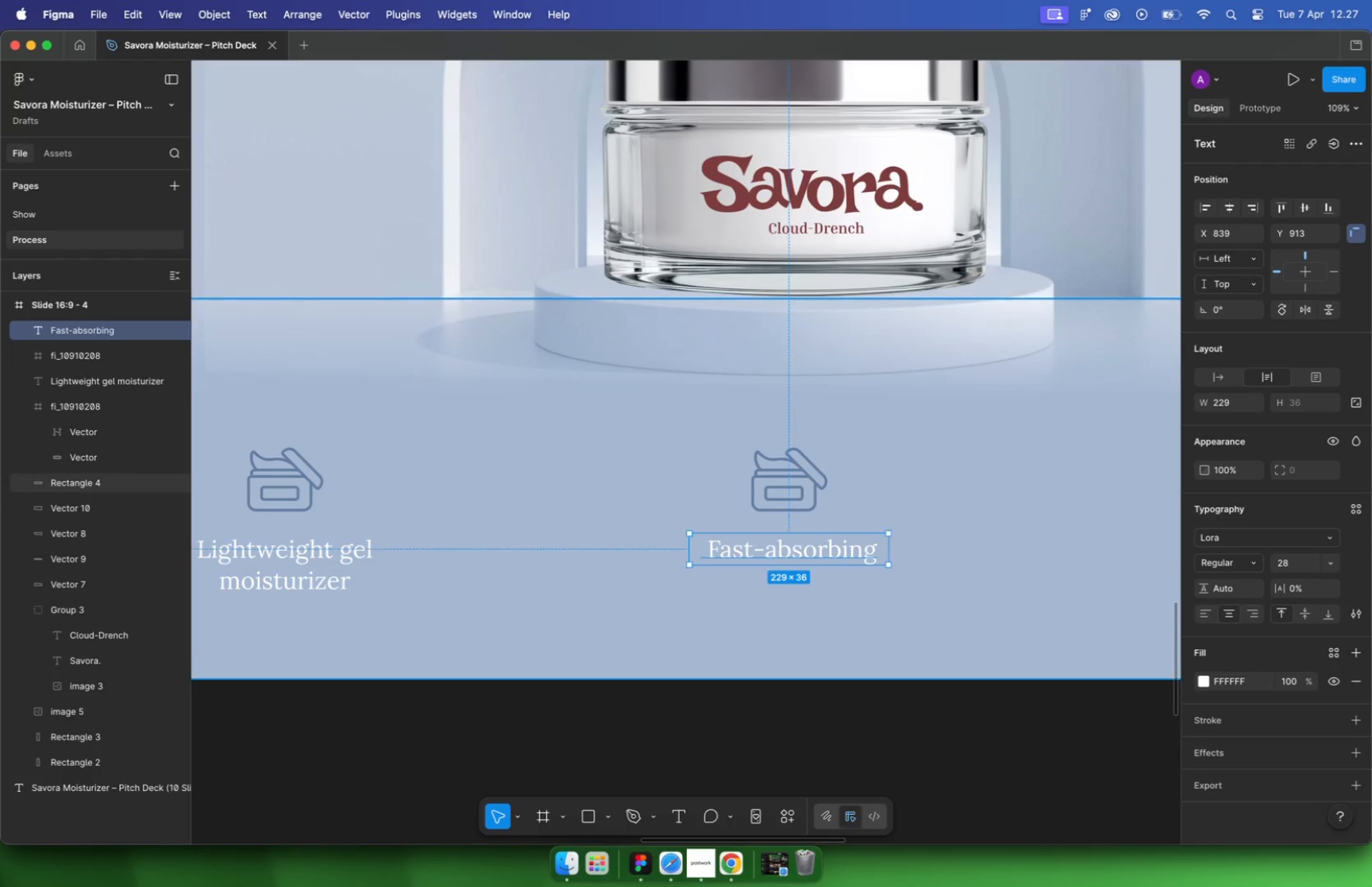 
key(Escape)